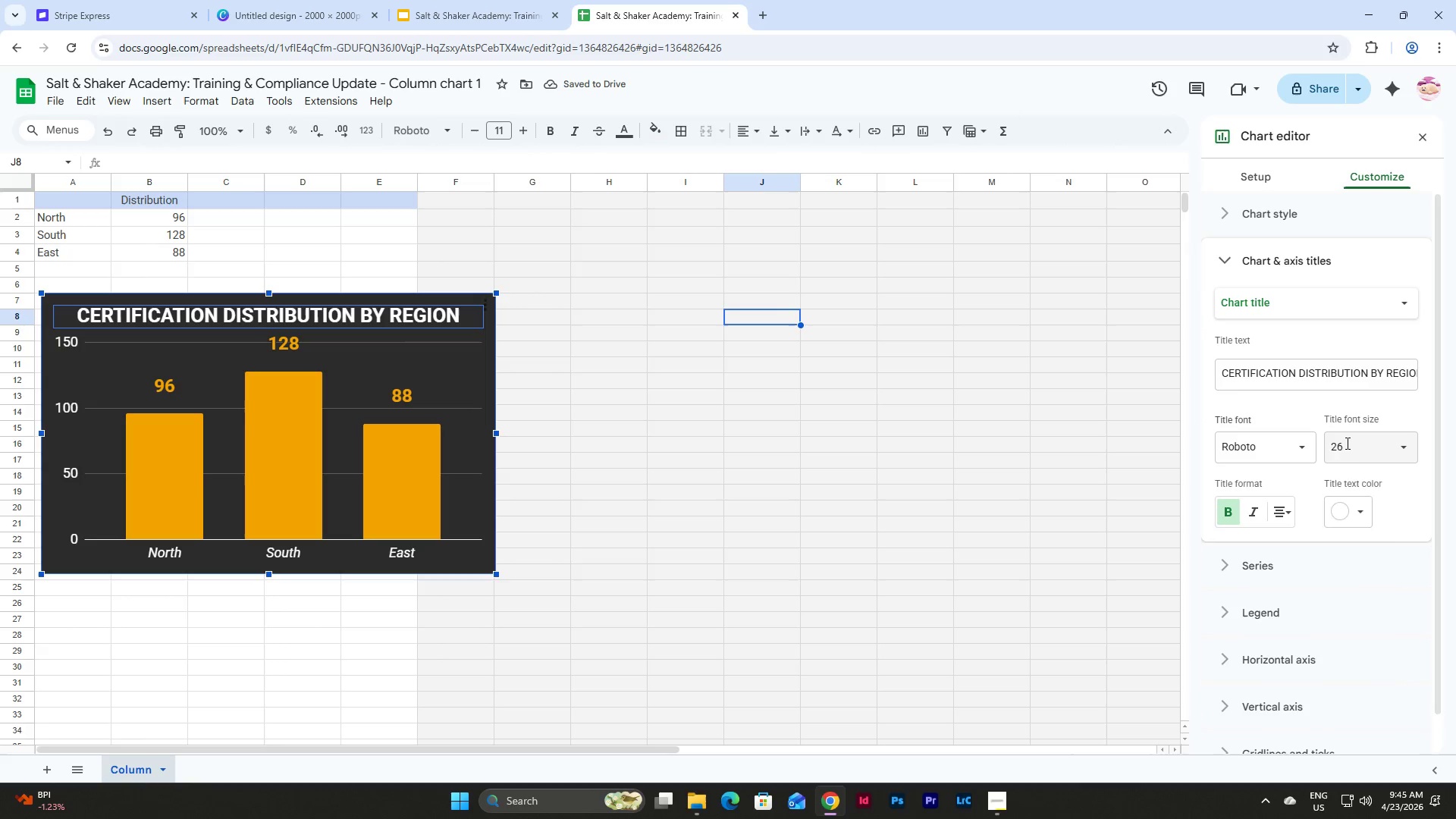 
key(Numpad2)
 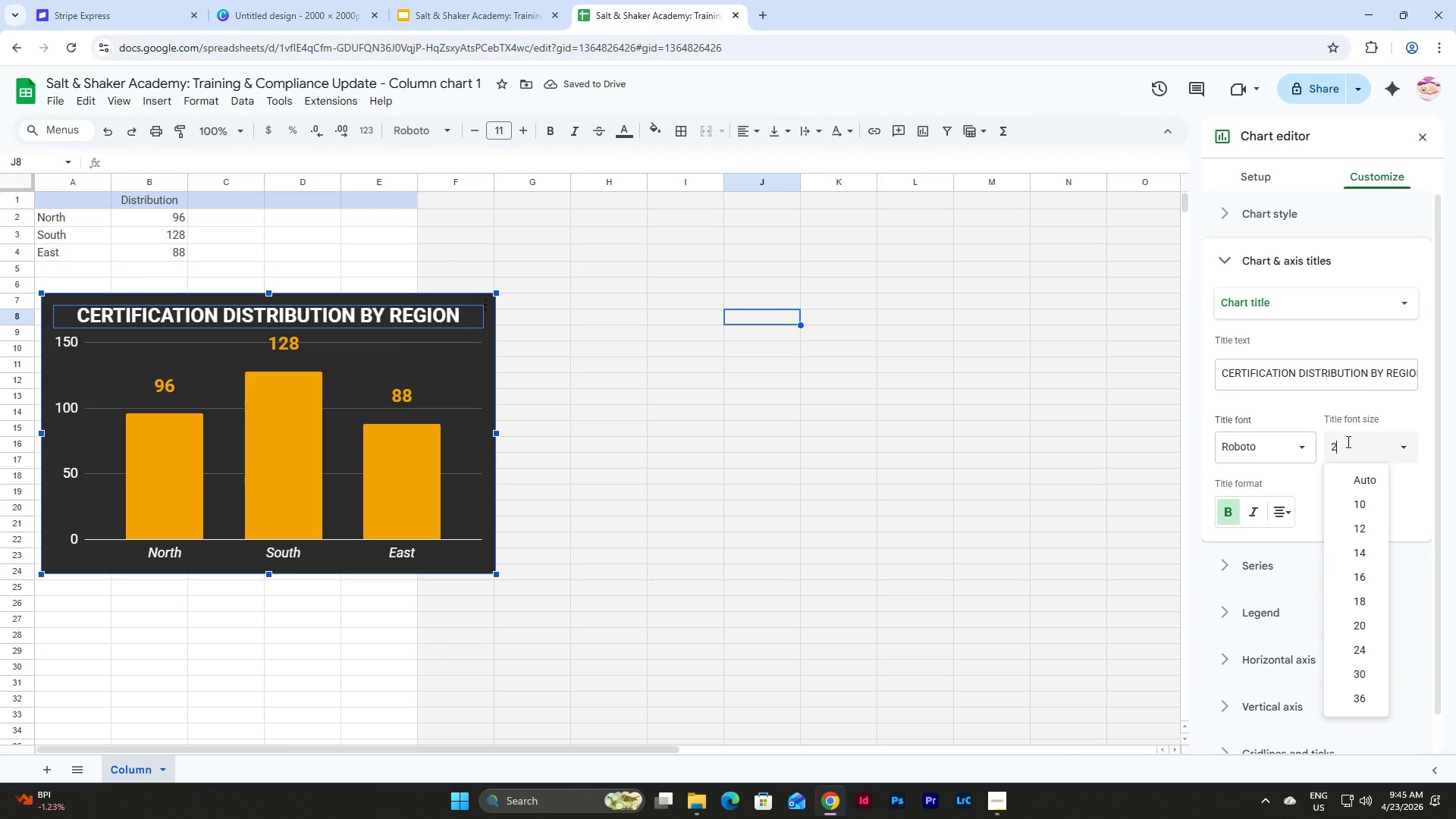 
key(Numpad8)
 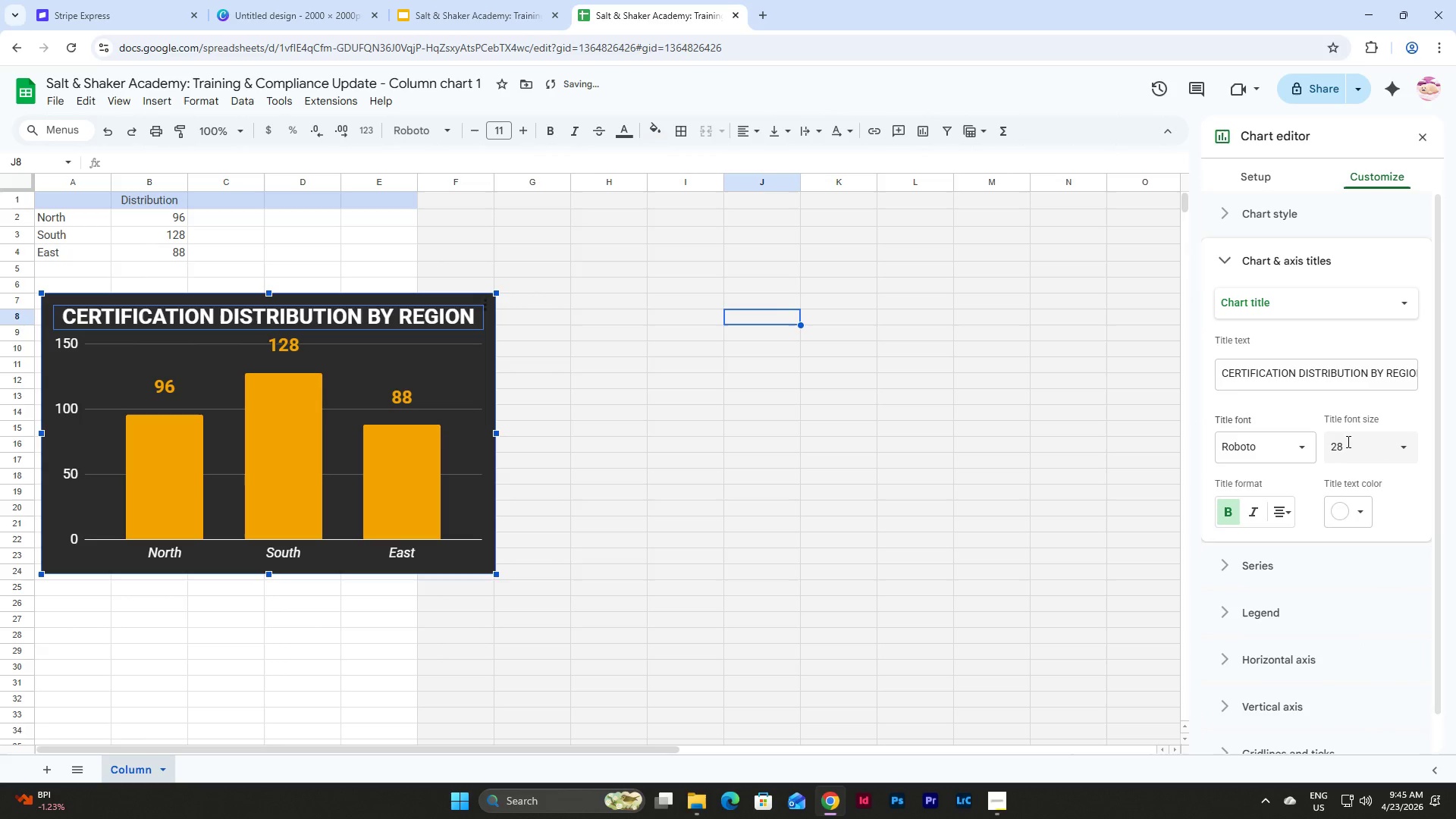 
key(NumpadEnter)
 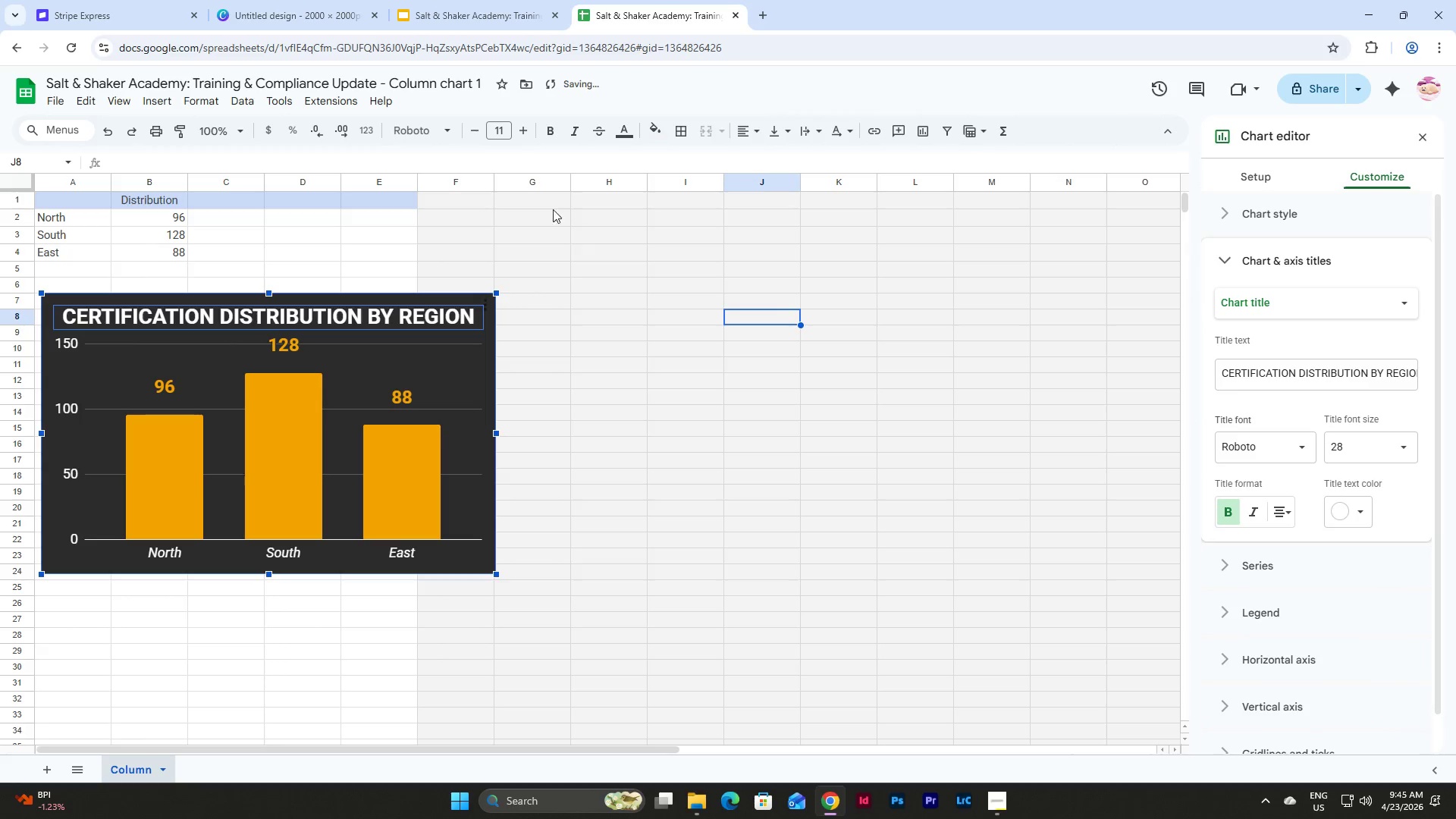 
left_click([450, 0])
 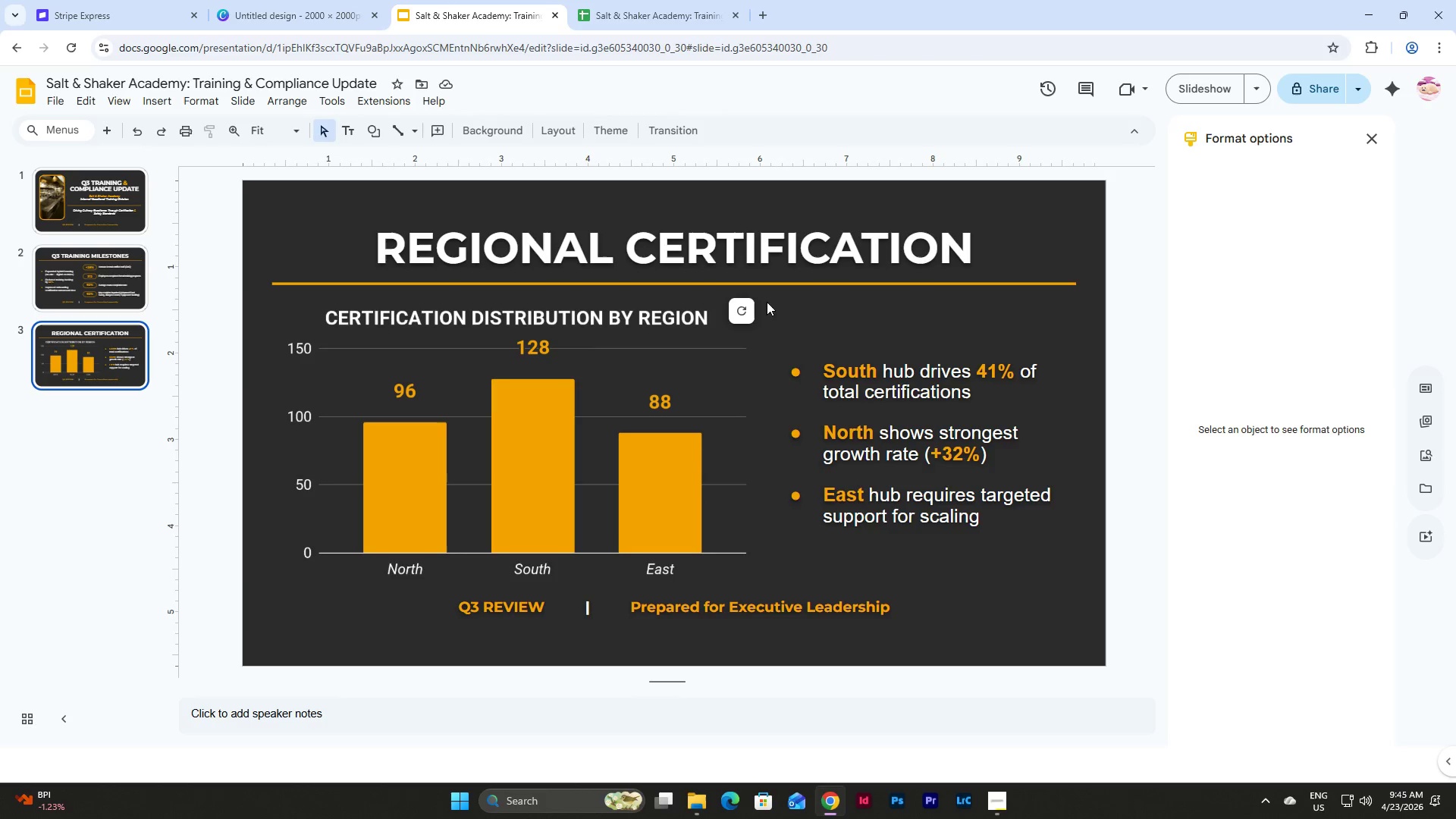 
left_click([745, 311])
 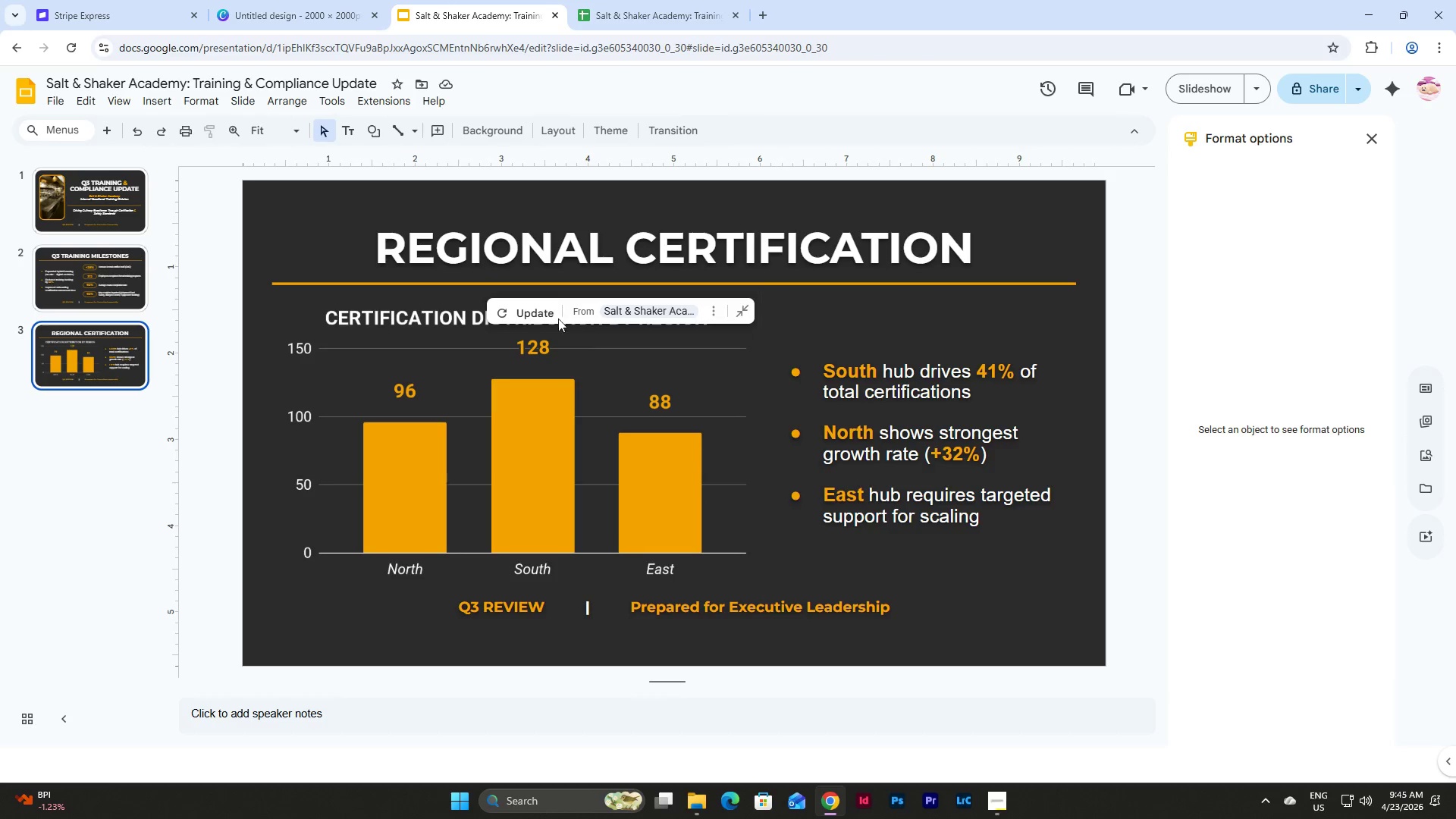 
left_click([533, 310])
 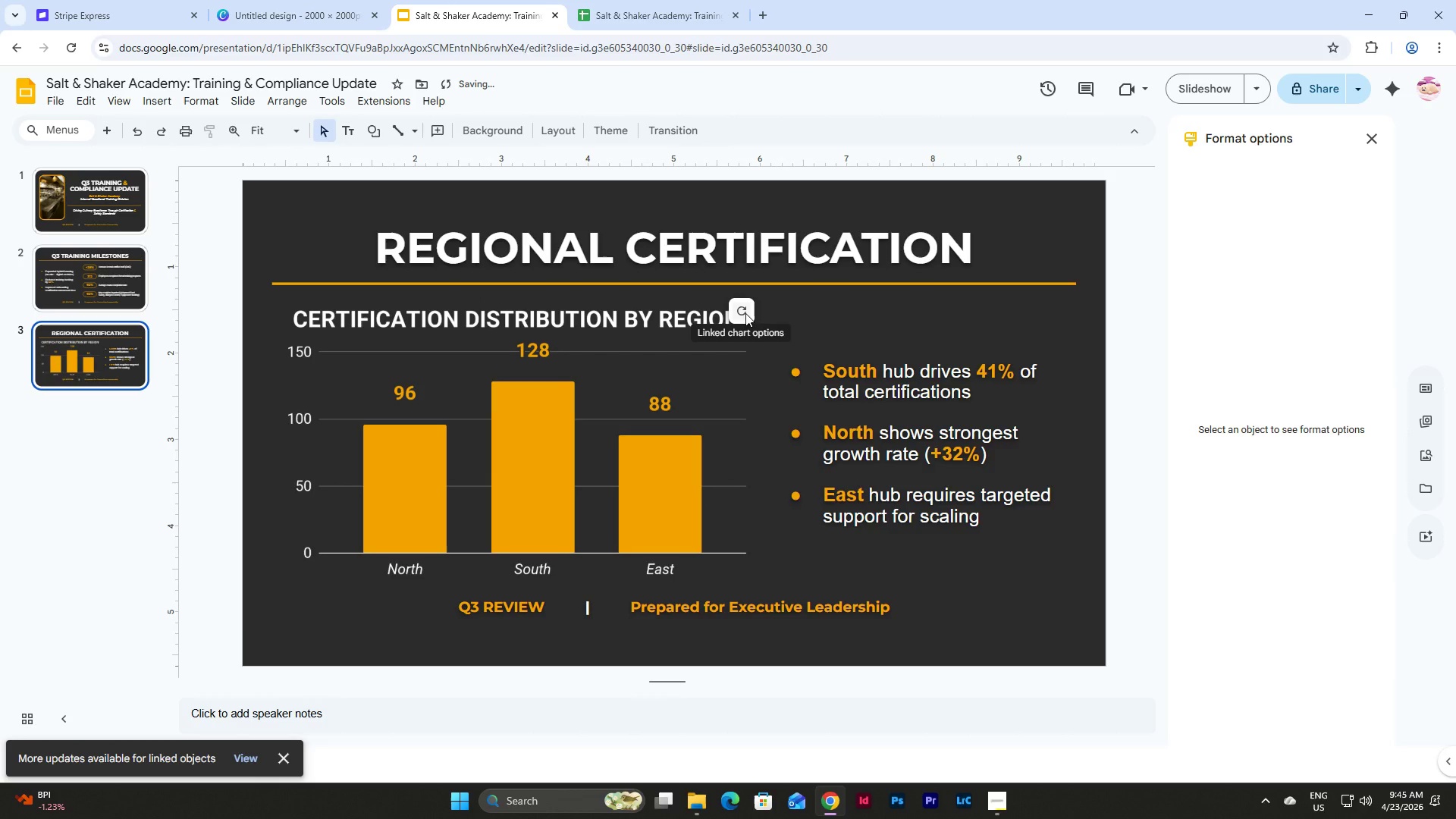 
left_click([745, 313])
 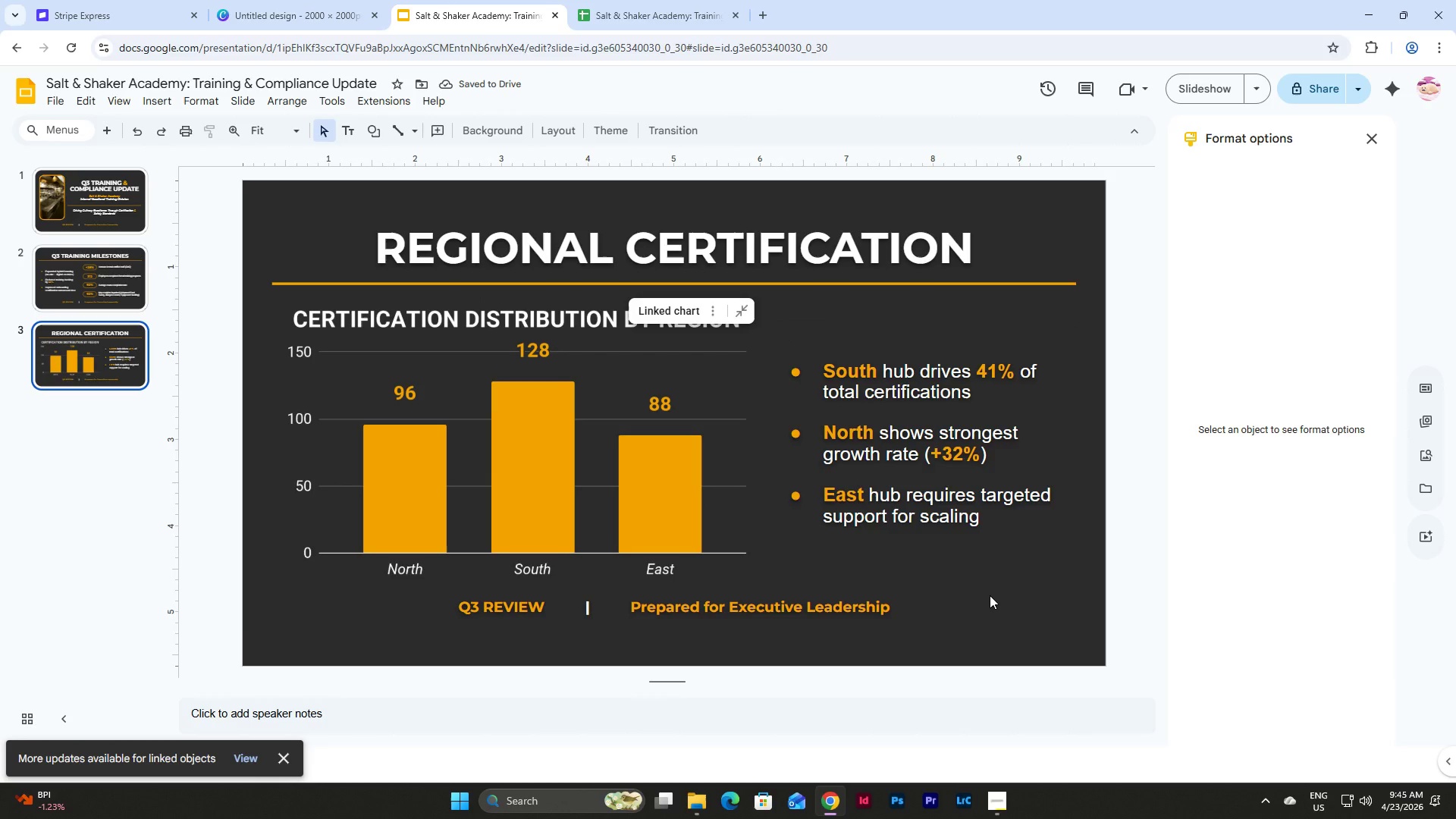 
double_click([990, 595])
 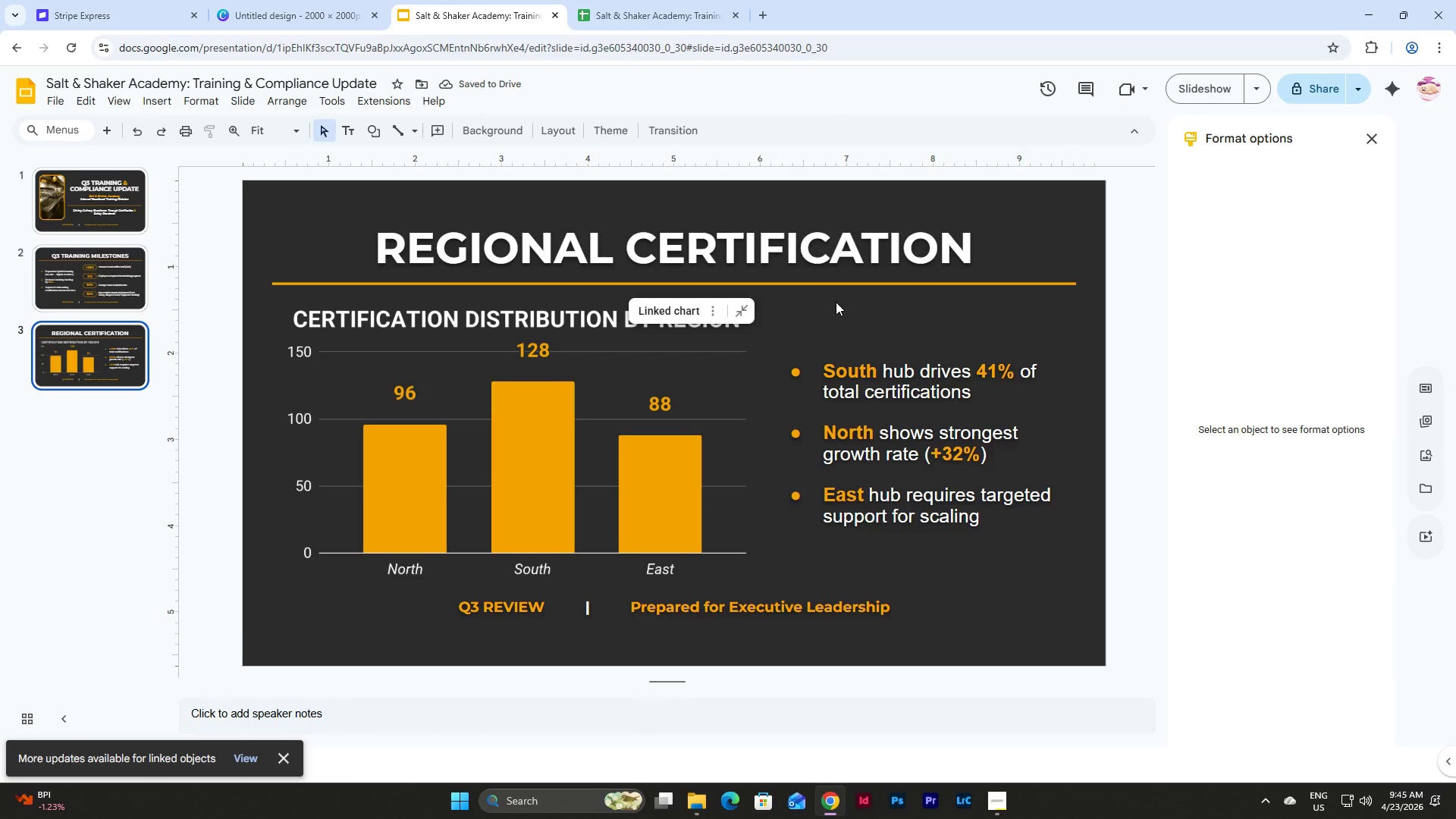 
left_click([836, 297])
 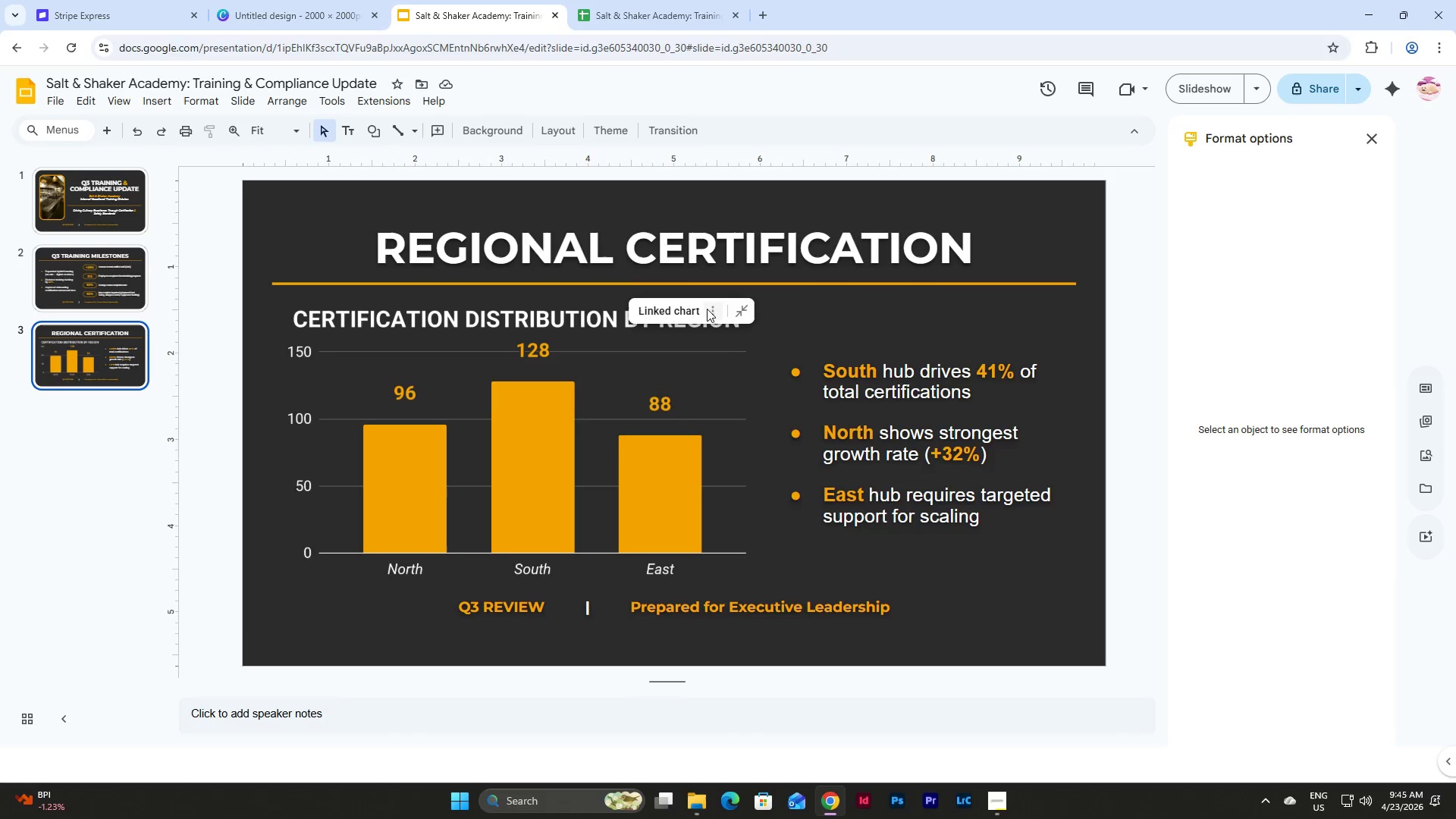 
double_click([711, 312])
 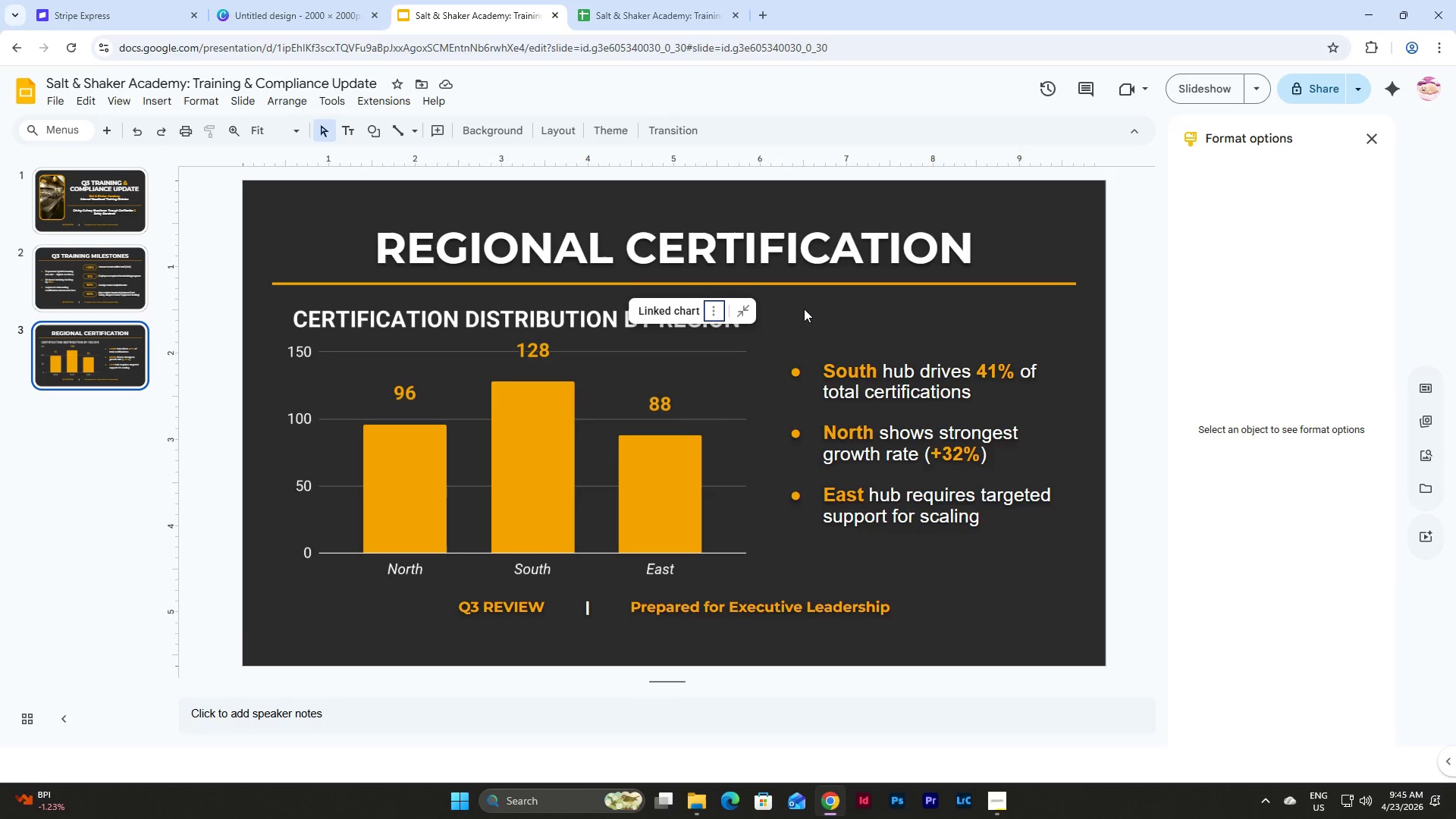 
triple_click([805, 309])
 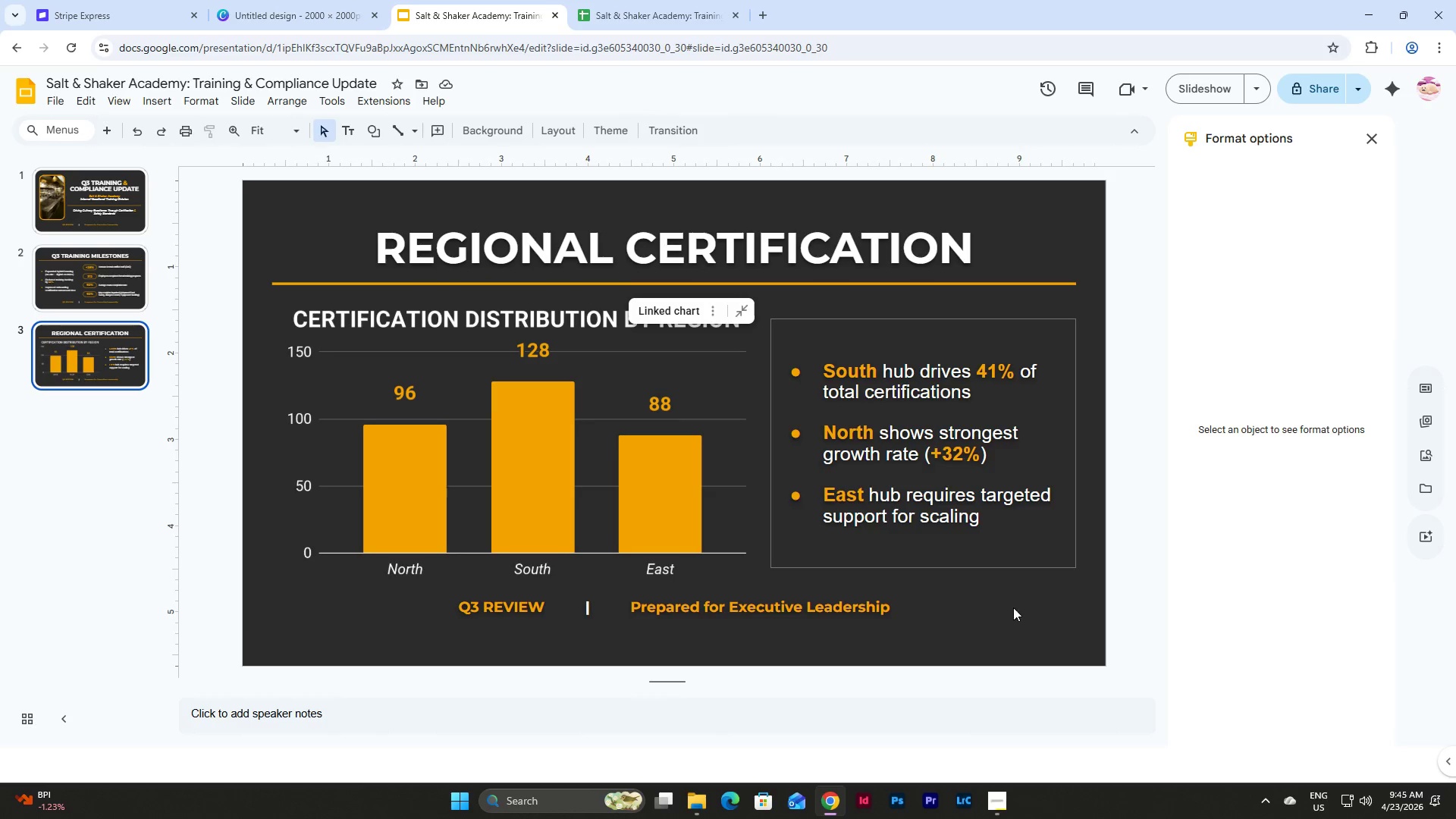 
left_click([1013, 607])
 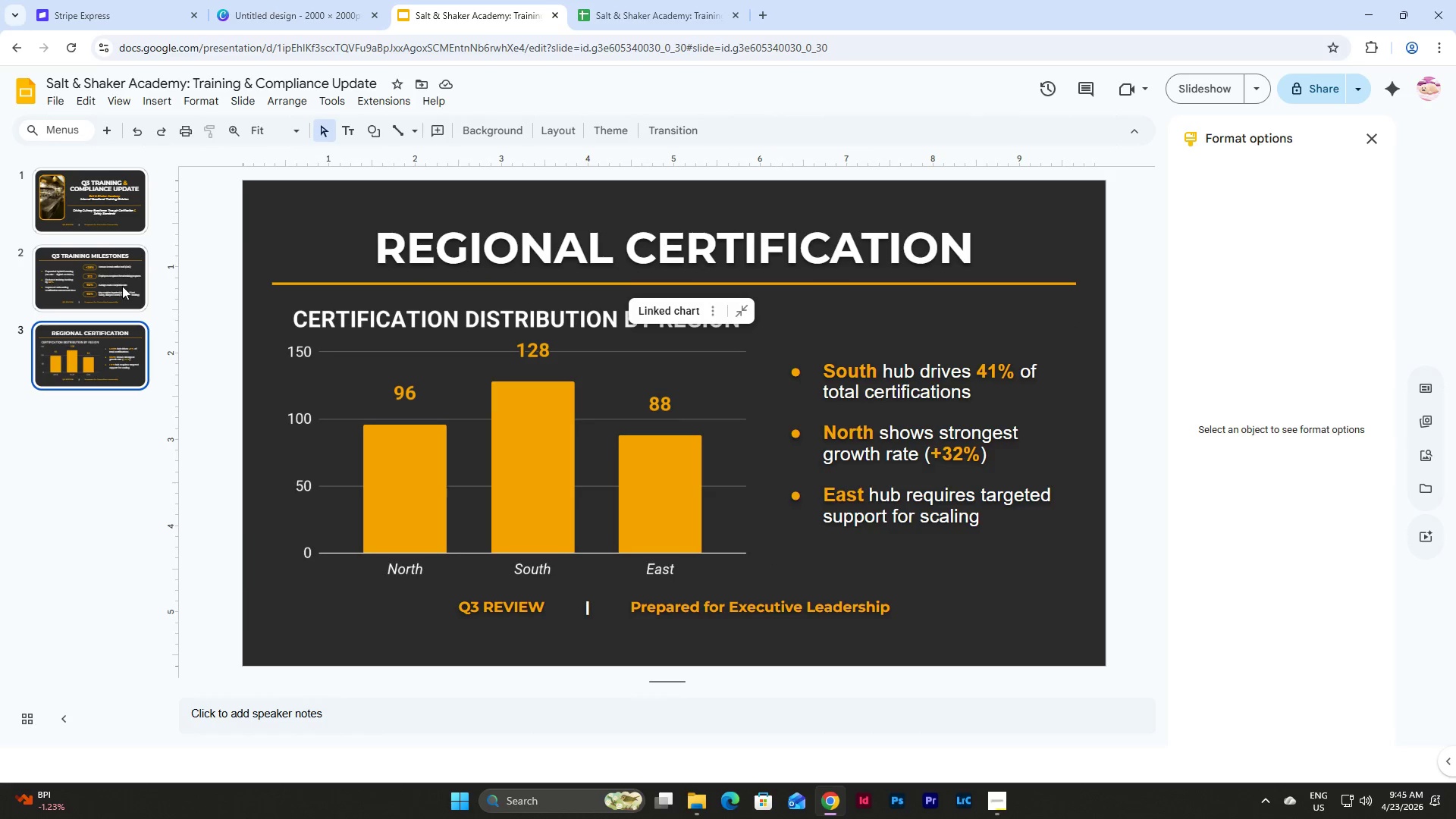 
double_click([112, 364])
 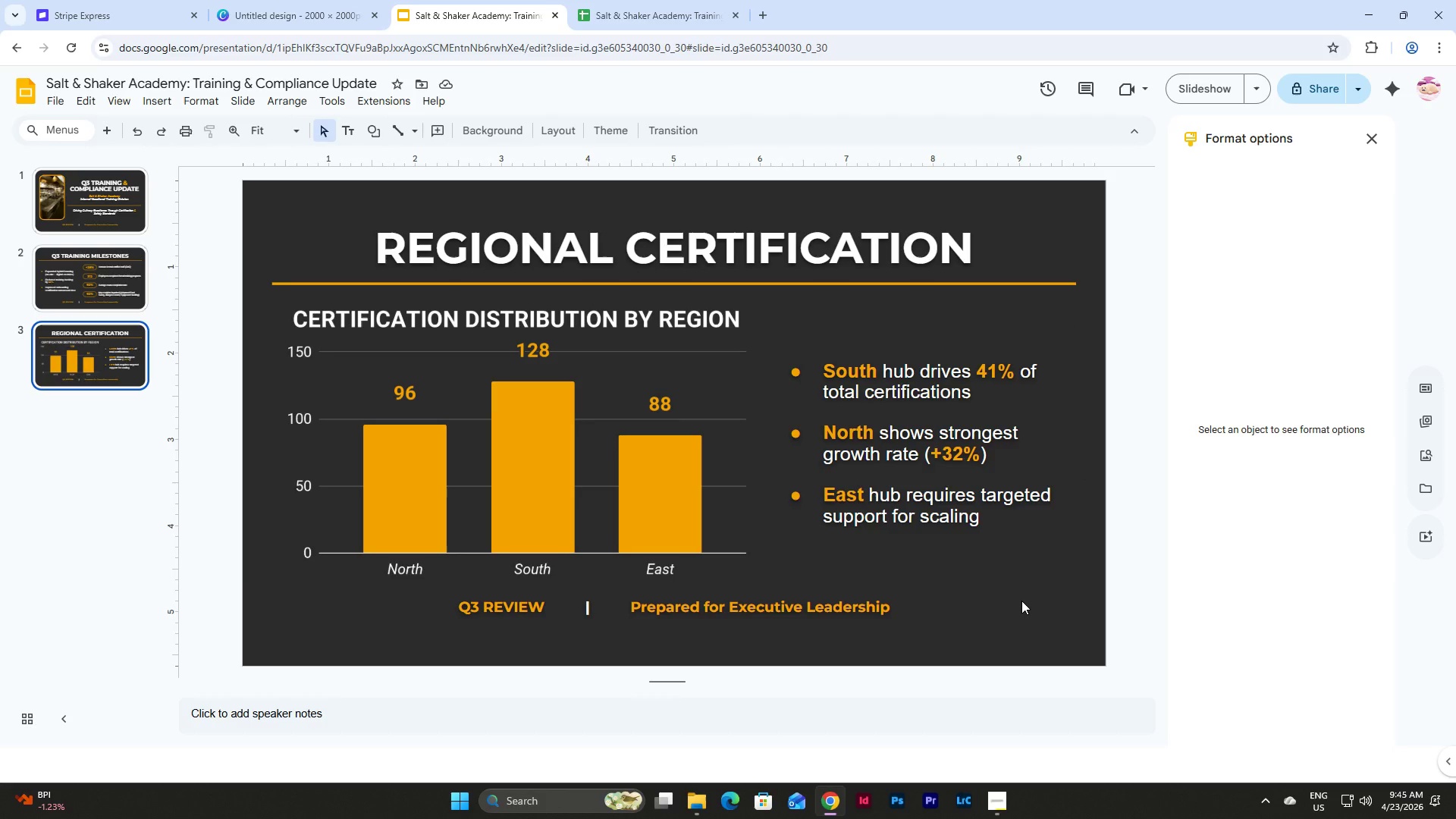 
wait(18.59)
 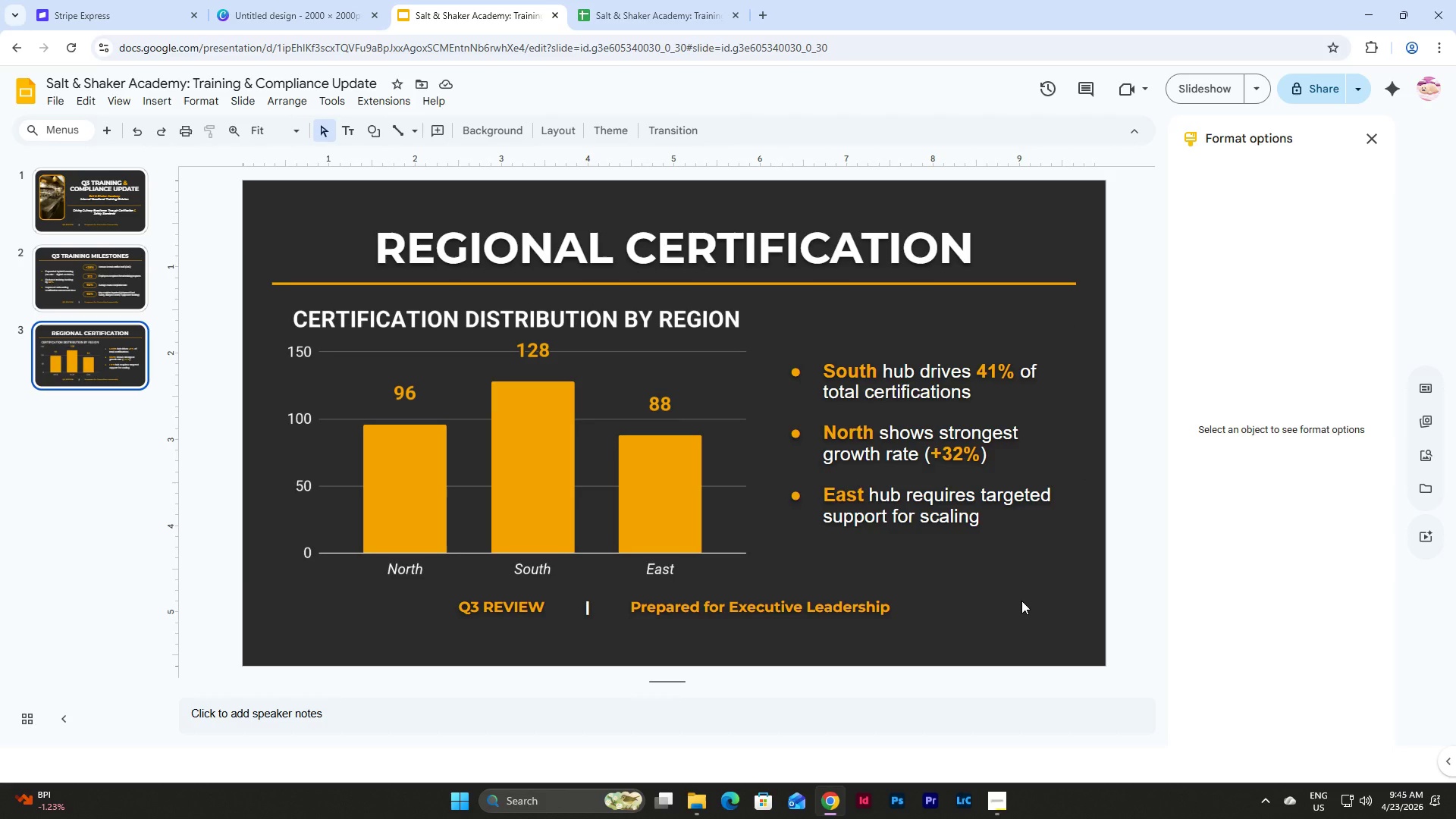 
left_click([671, 364])
 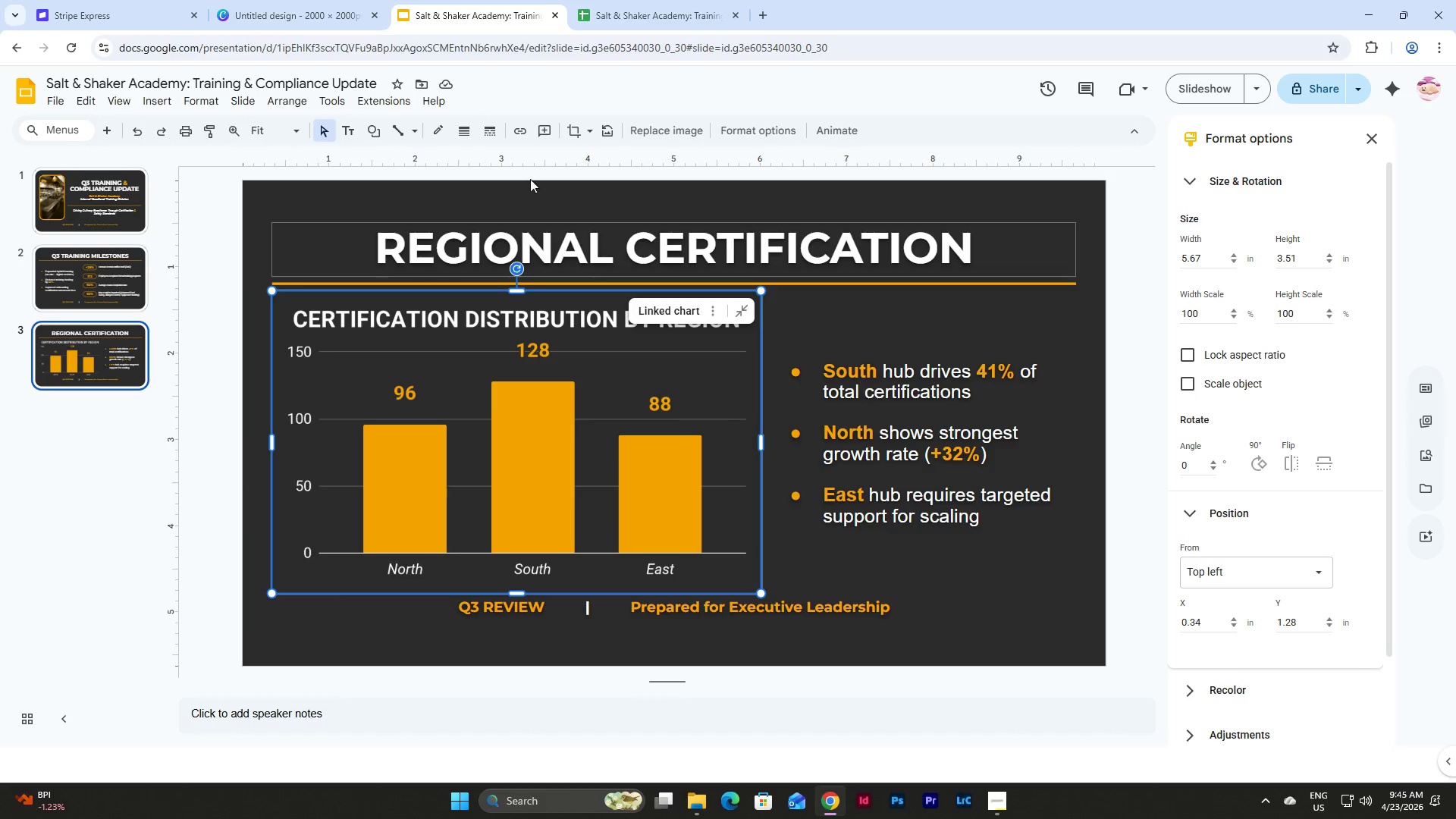 
left_click([442, 125])
 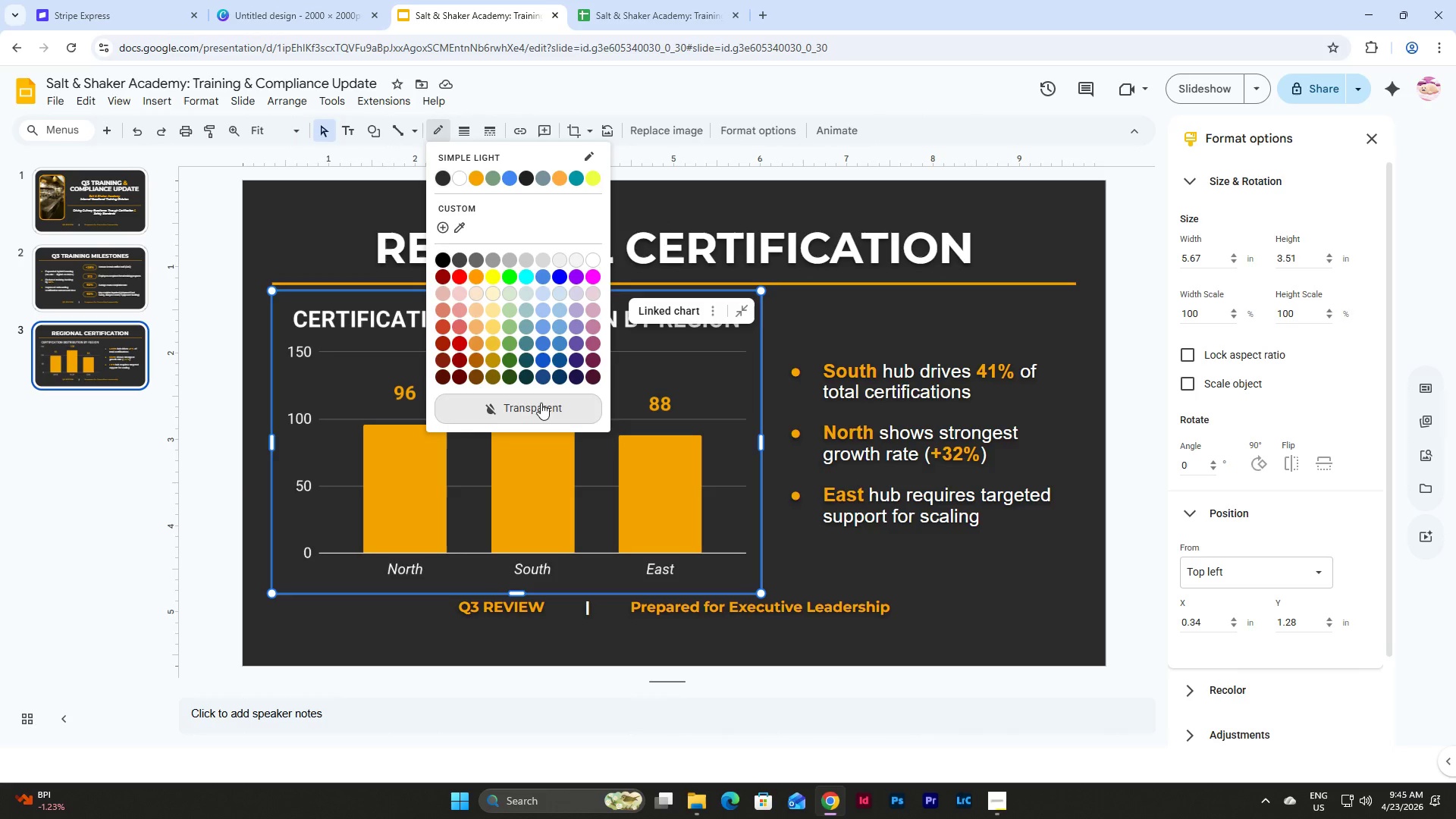 
left_click([541, 403])
 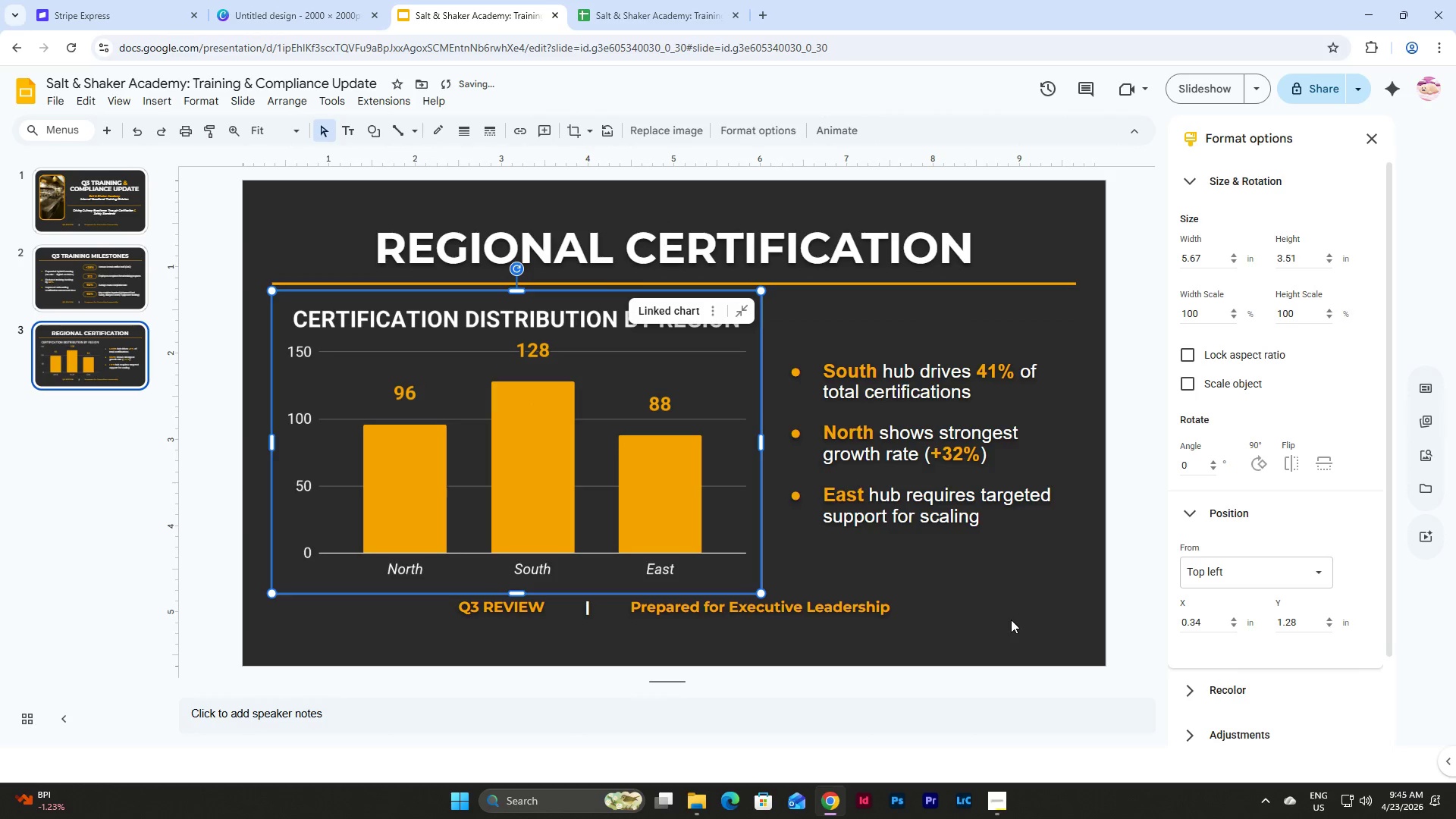 
left_click([1012, 620])
 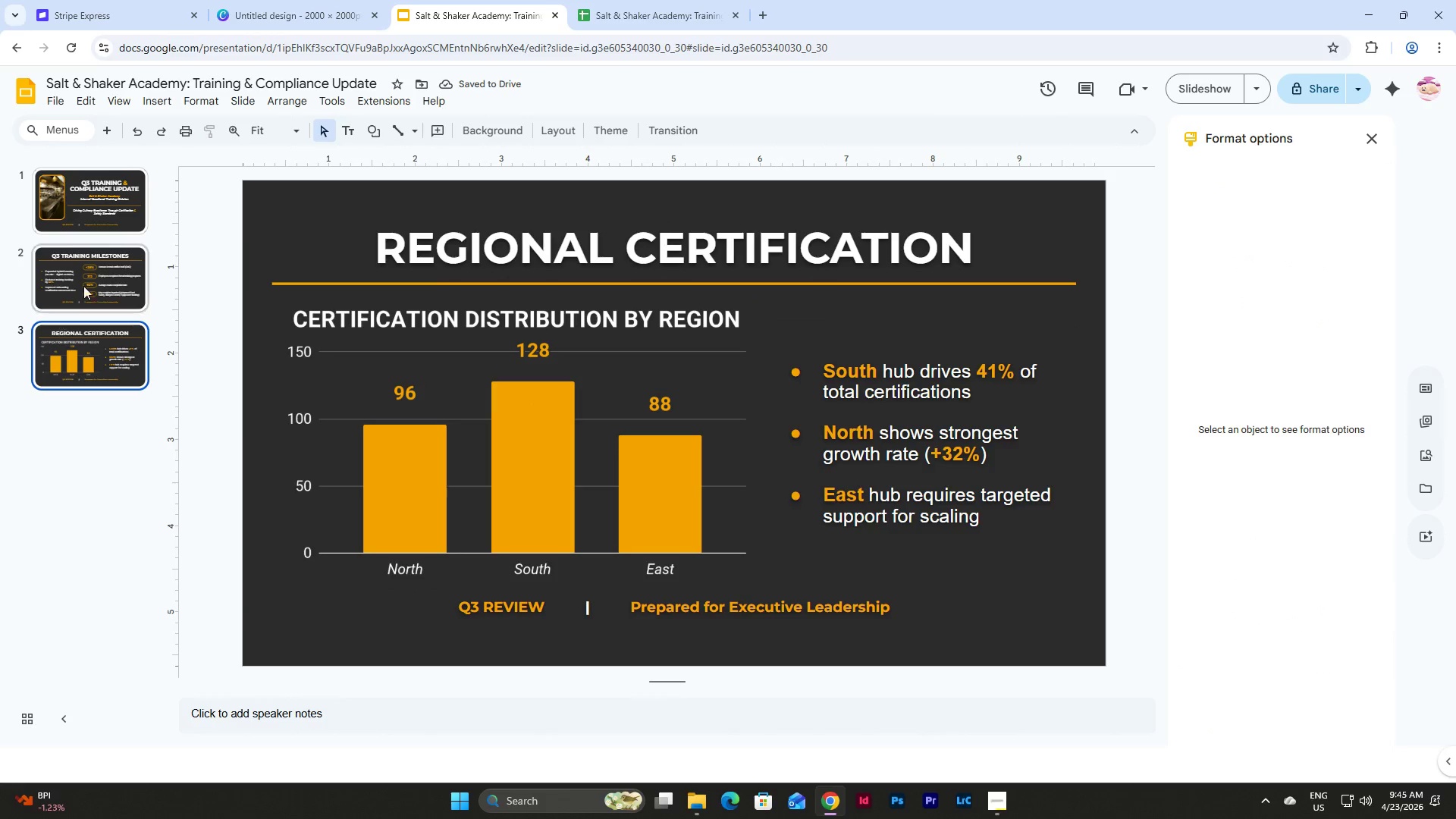 
left_click([248, 96])
 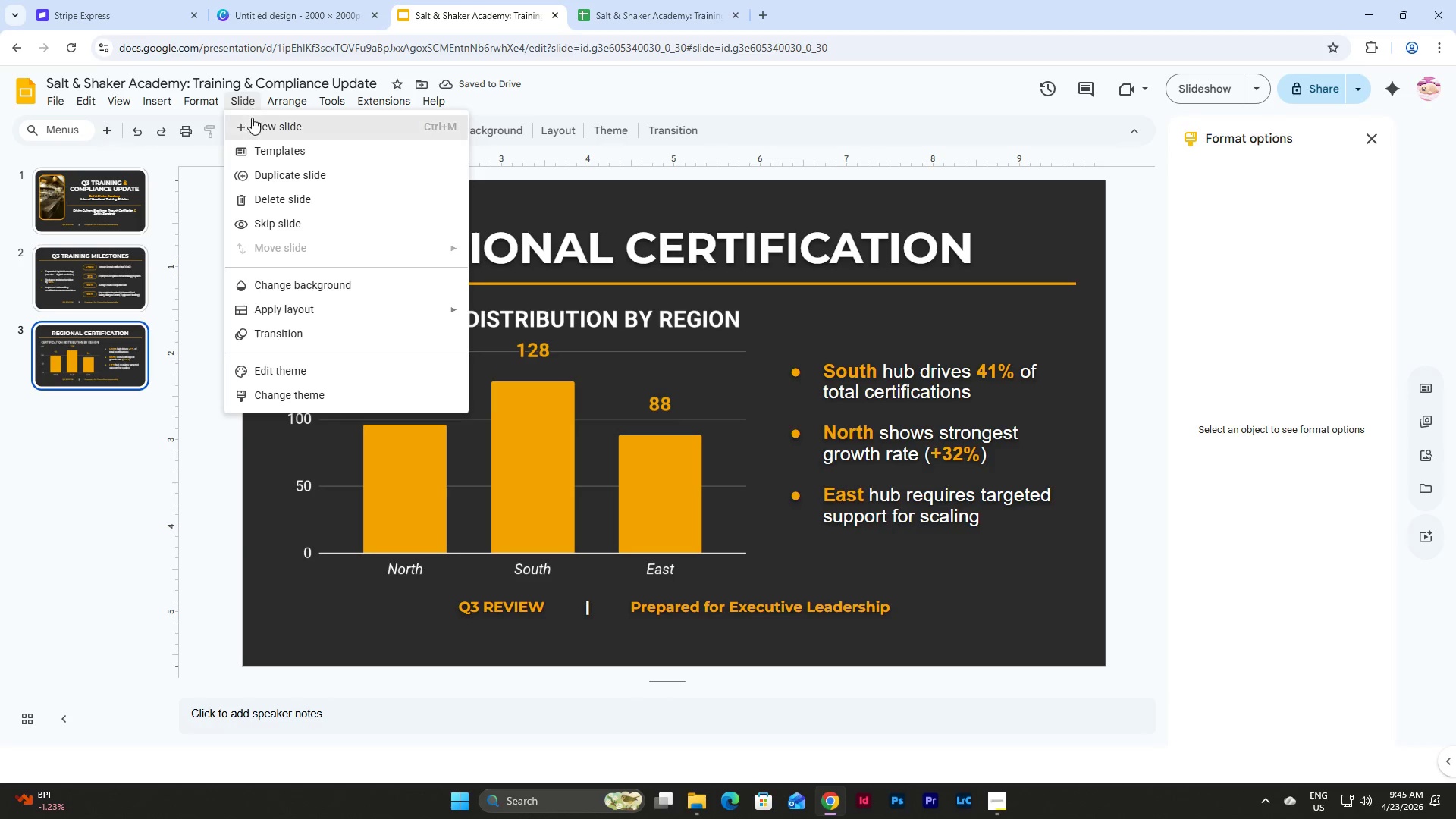 
left_click([252, 118])
 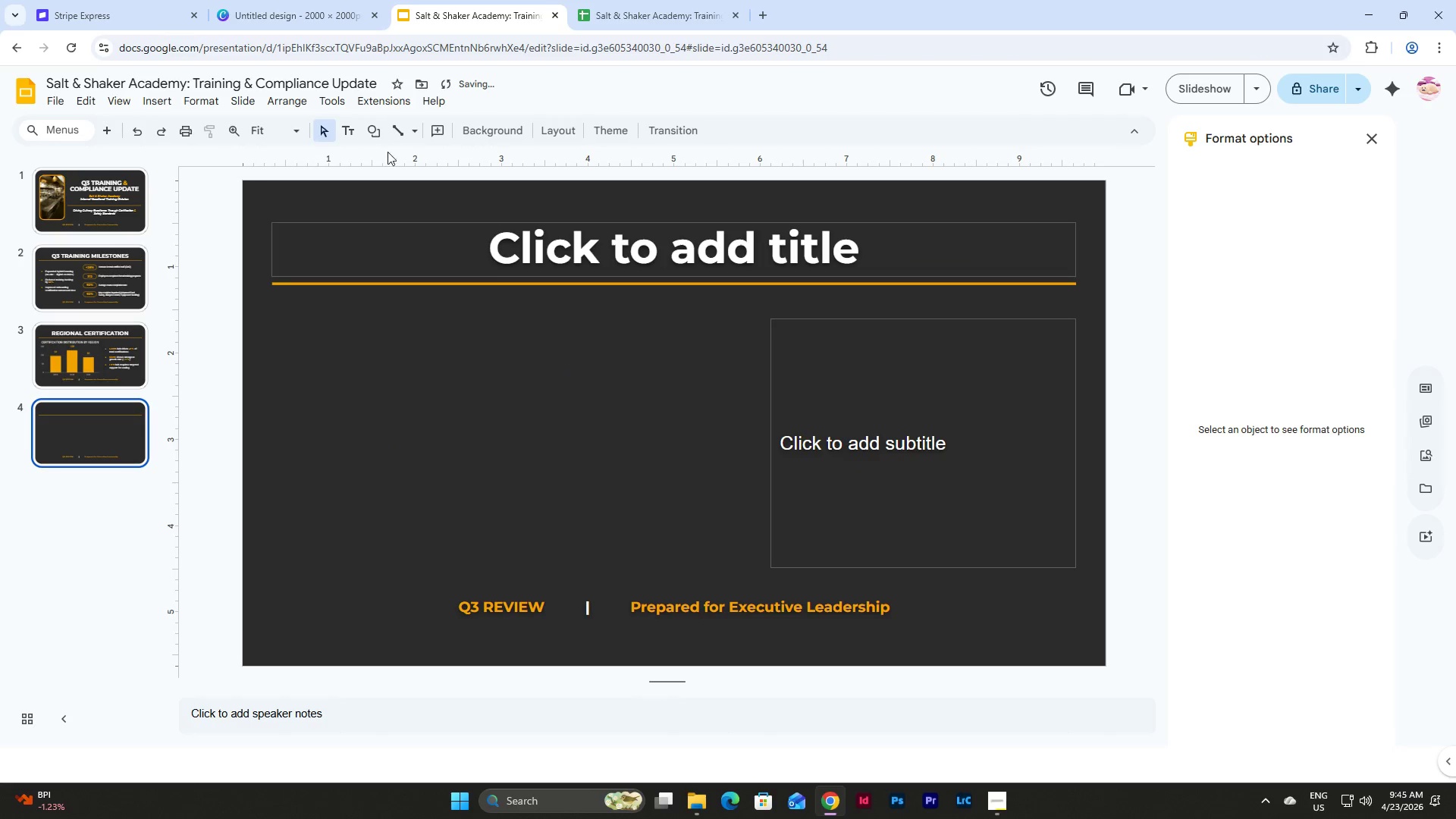 
mouse_move([560, 128])
 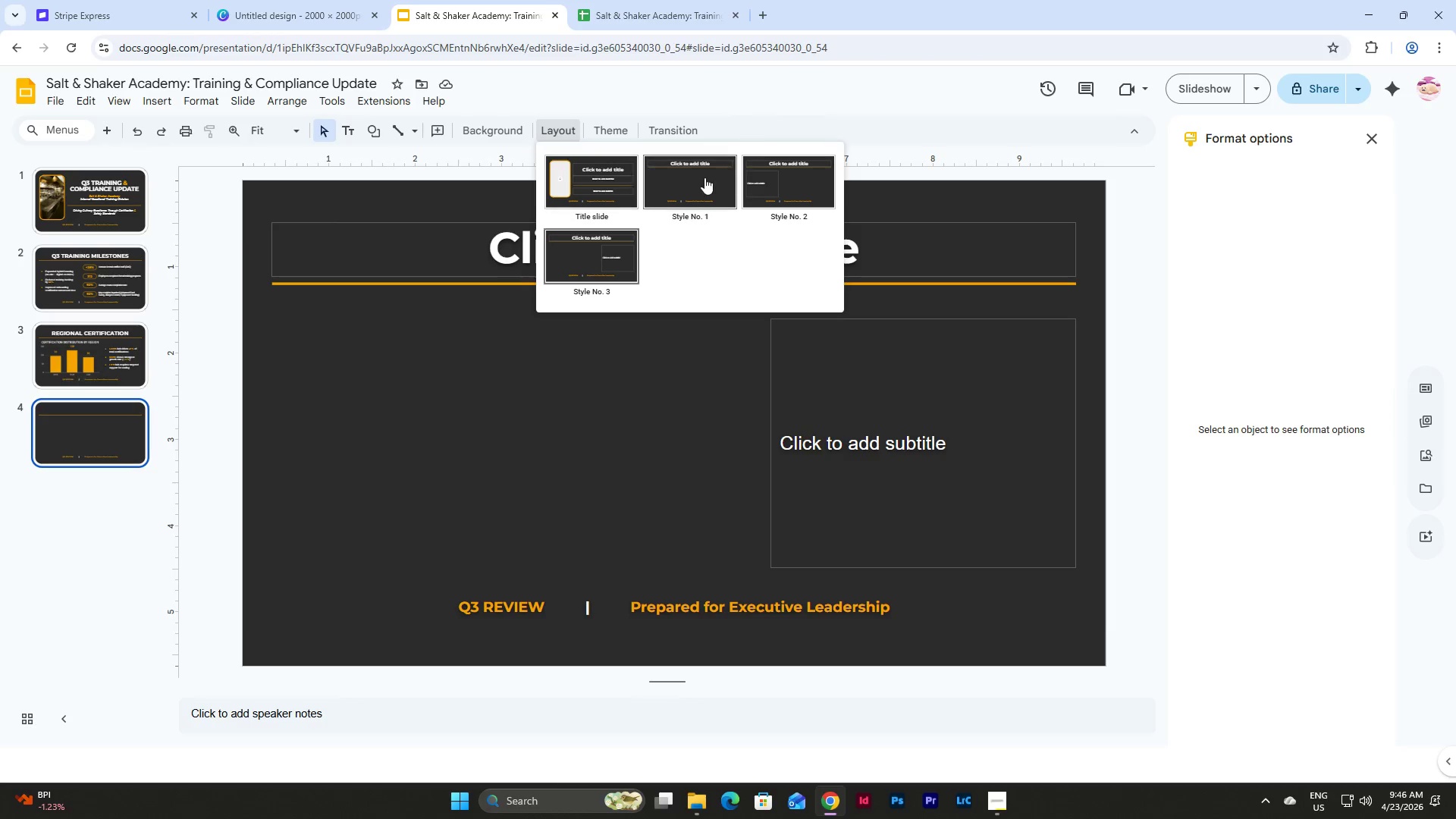 
left_click([703, 178])
 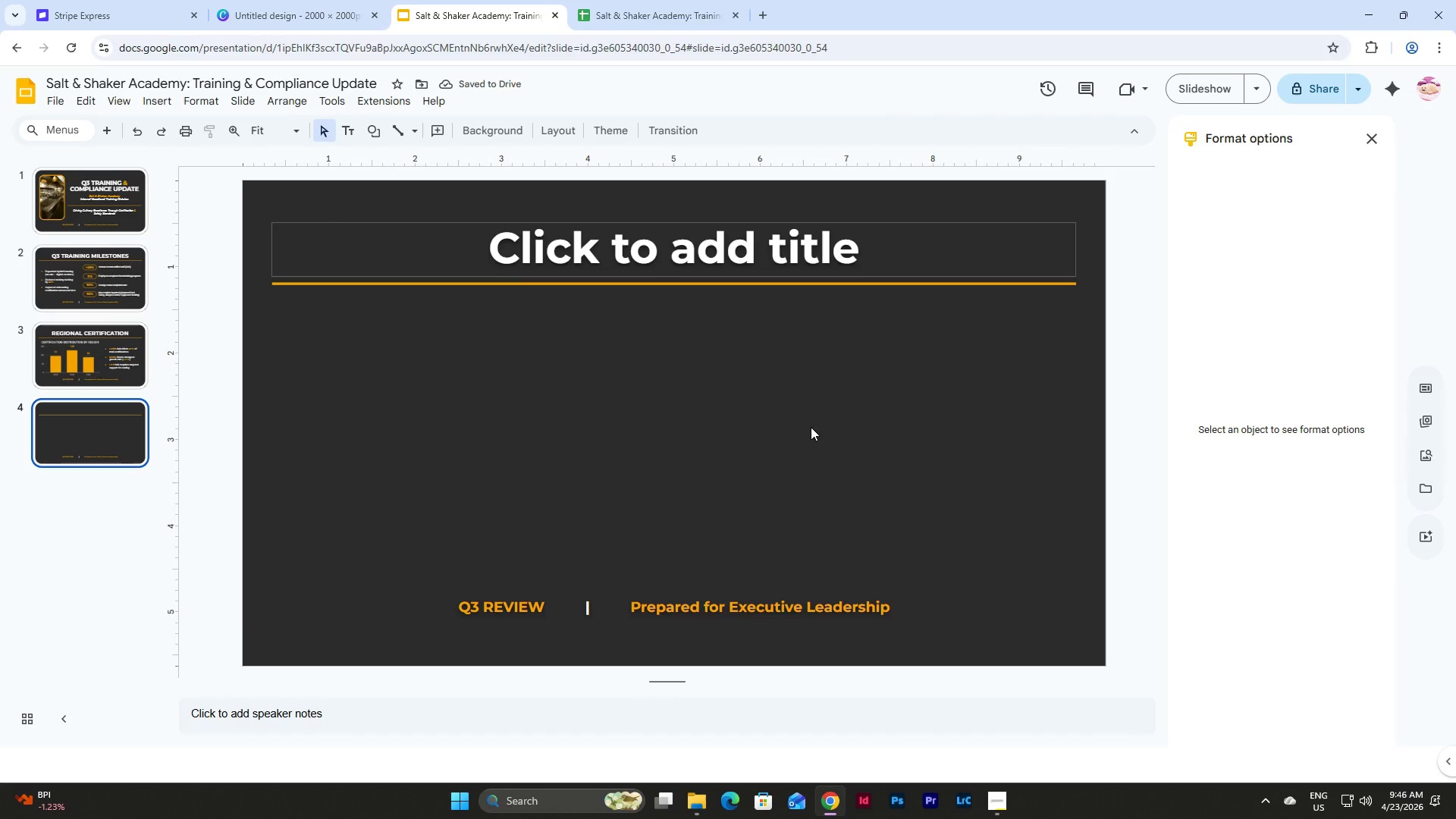 
wait(6.33)
 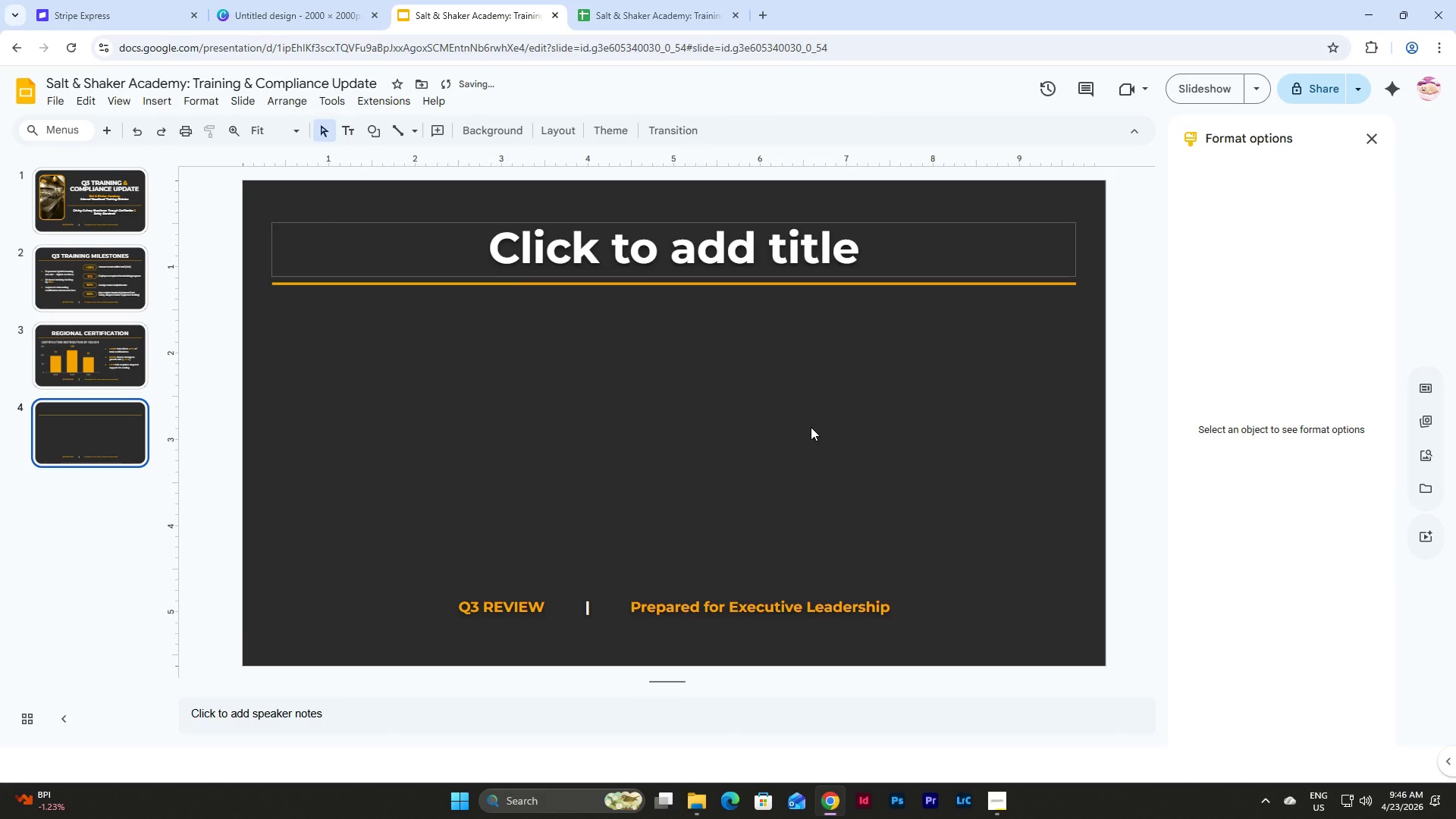 
left_click([89, 341])
 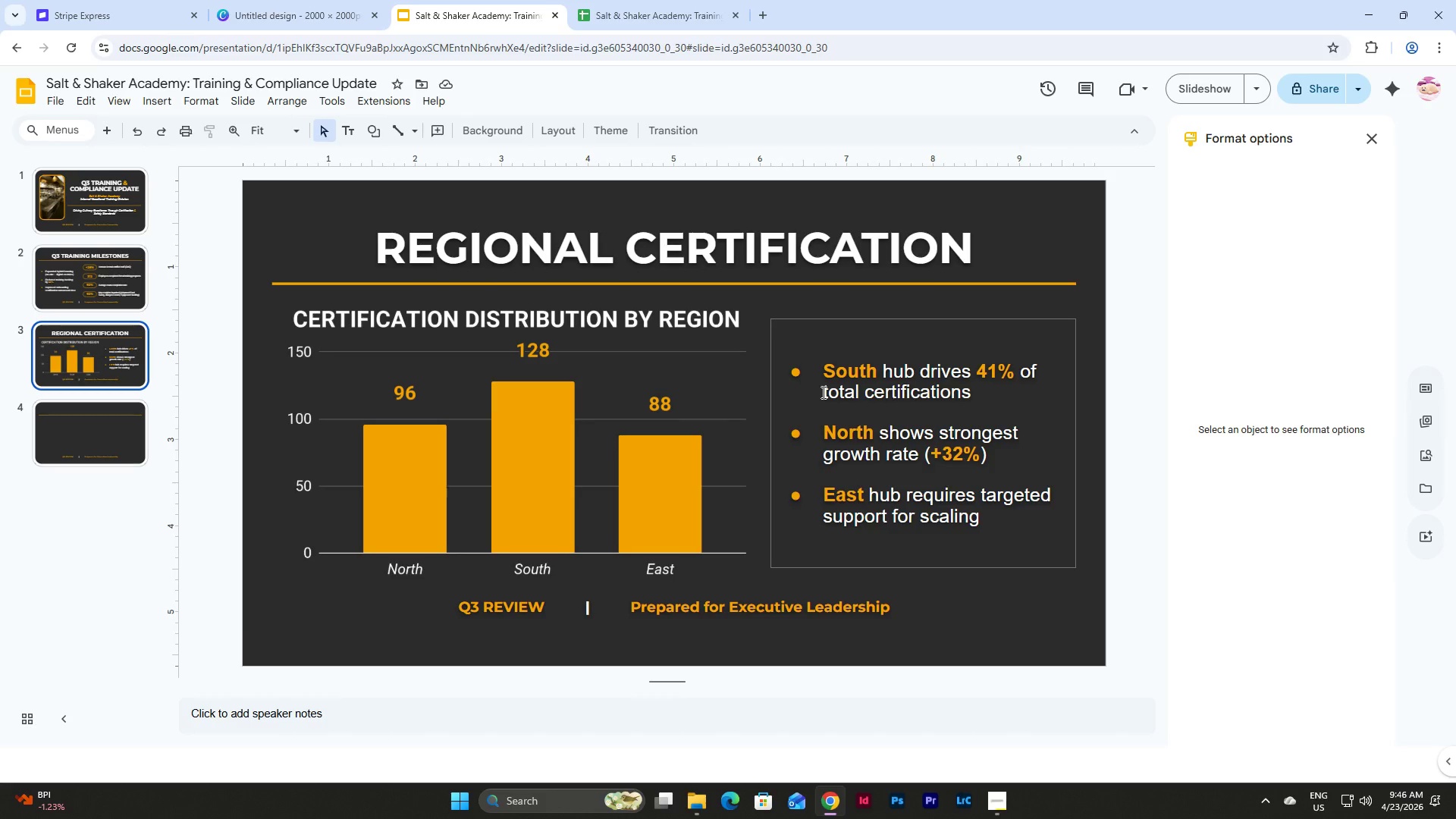 
wait(16.89)
 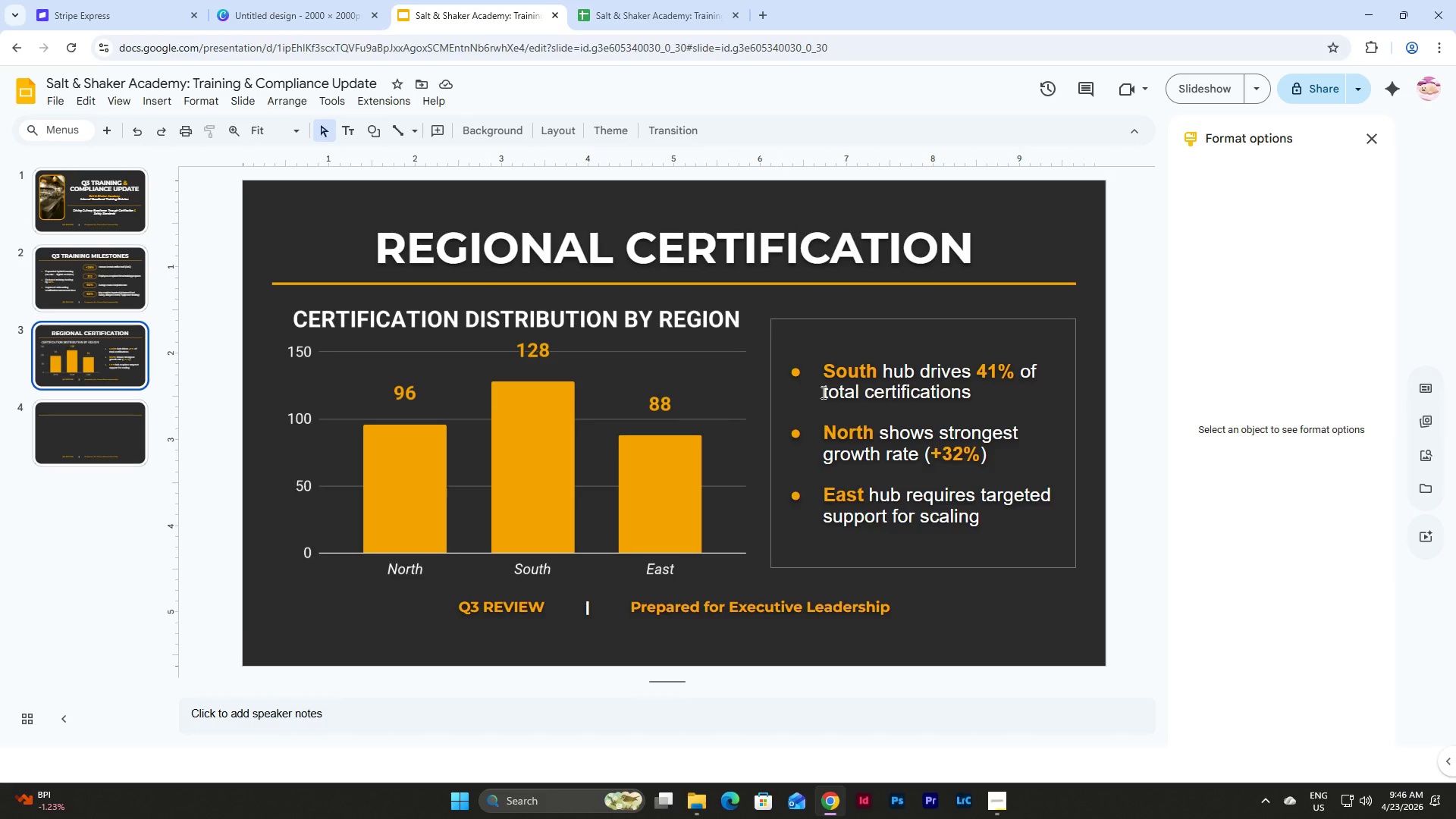 
left_click([113, 433])
 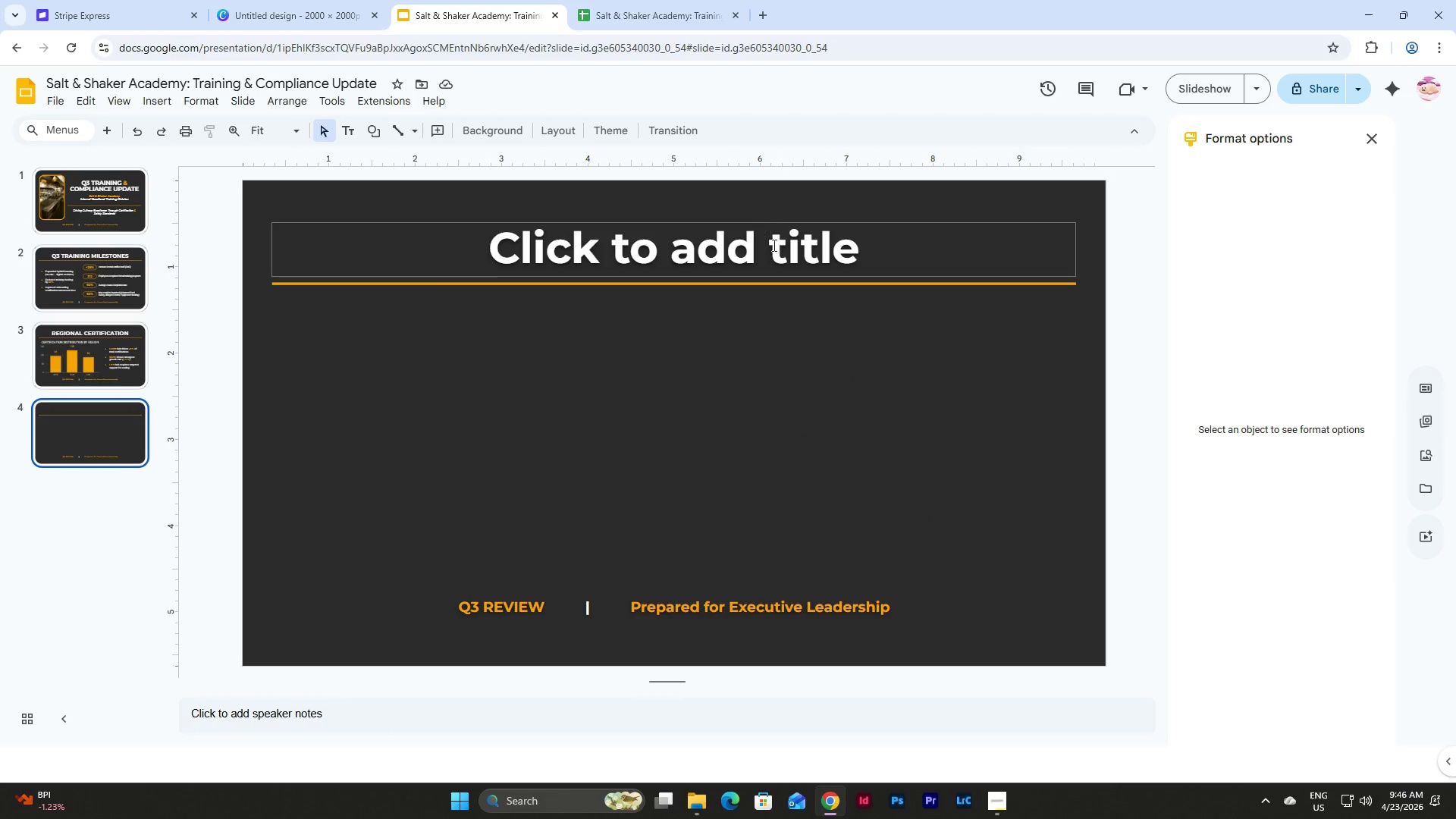 
left_click([773, 245])
 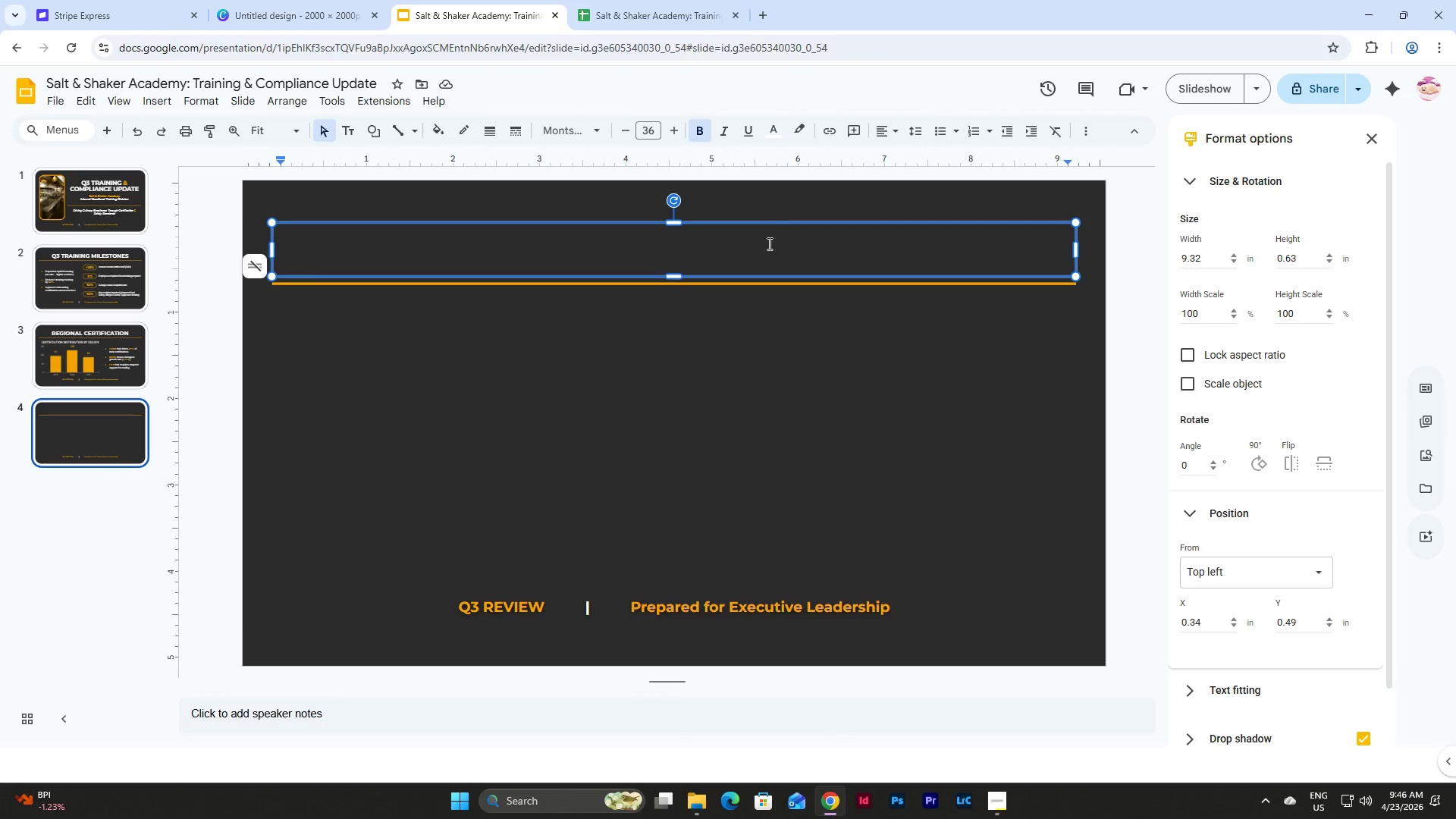 
wait(8.78)
 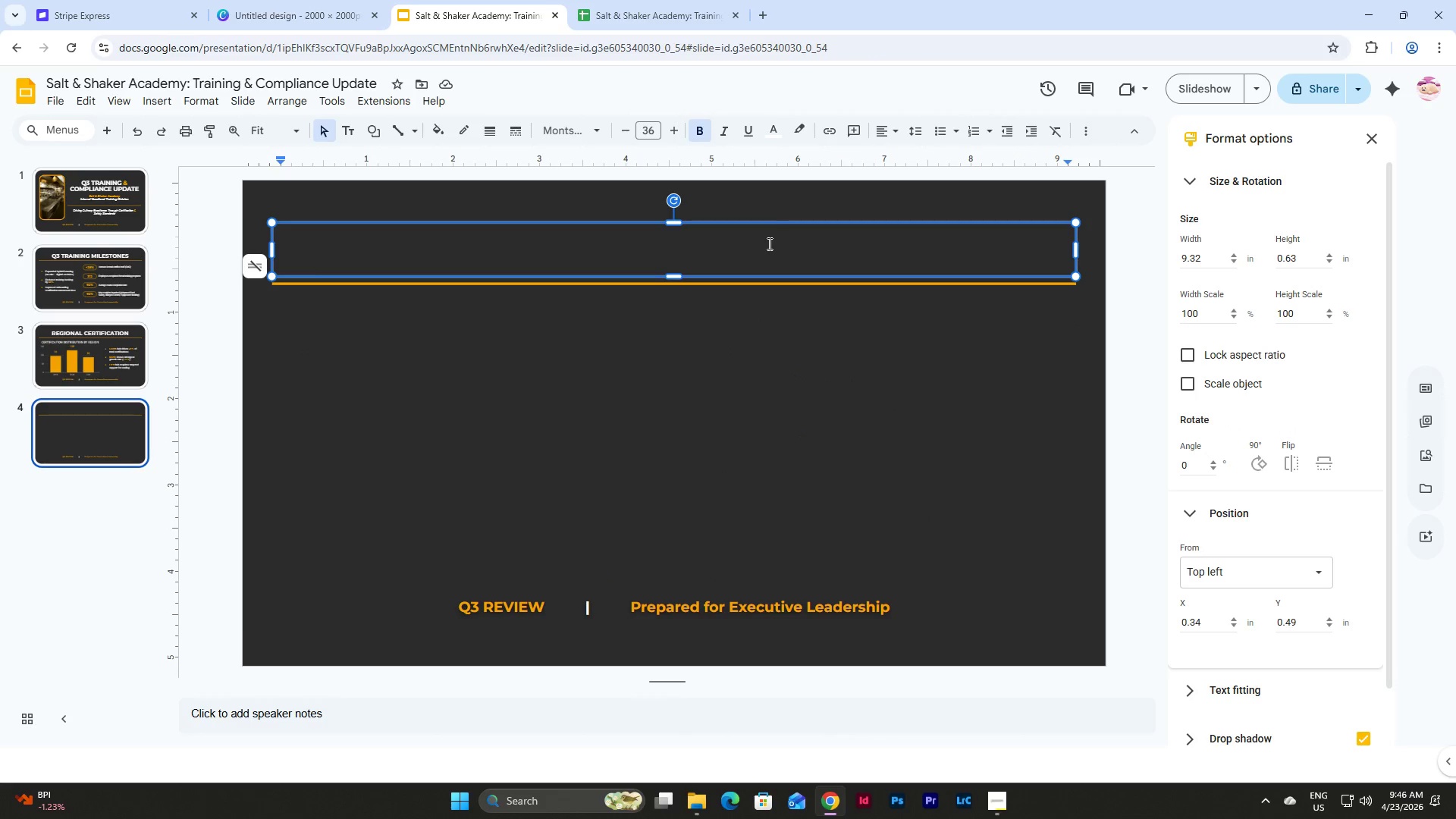 
left_click([244, 92])
 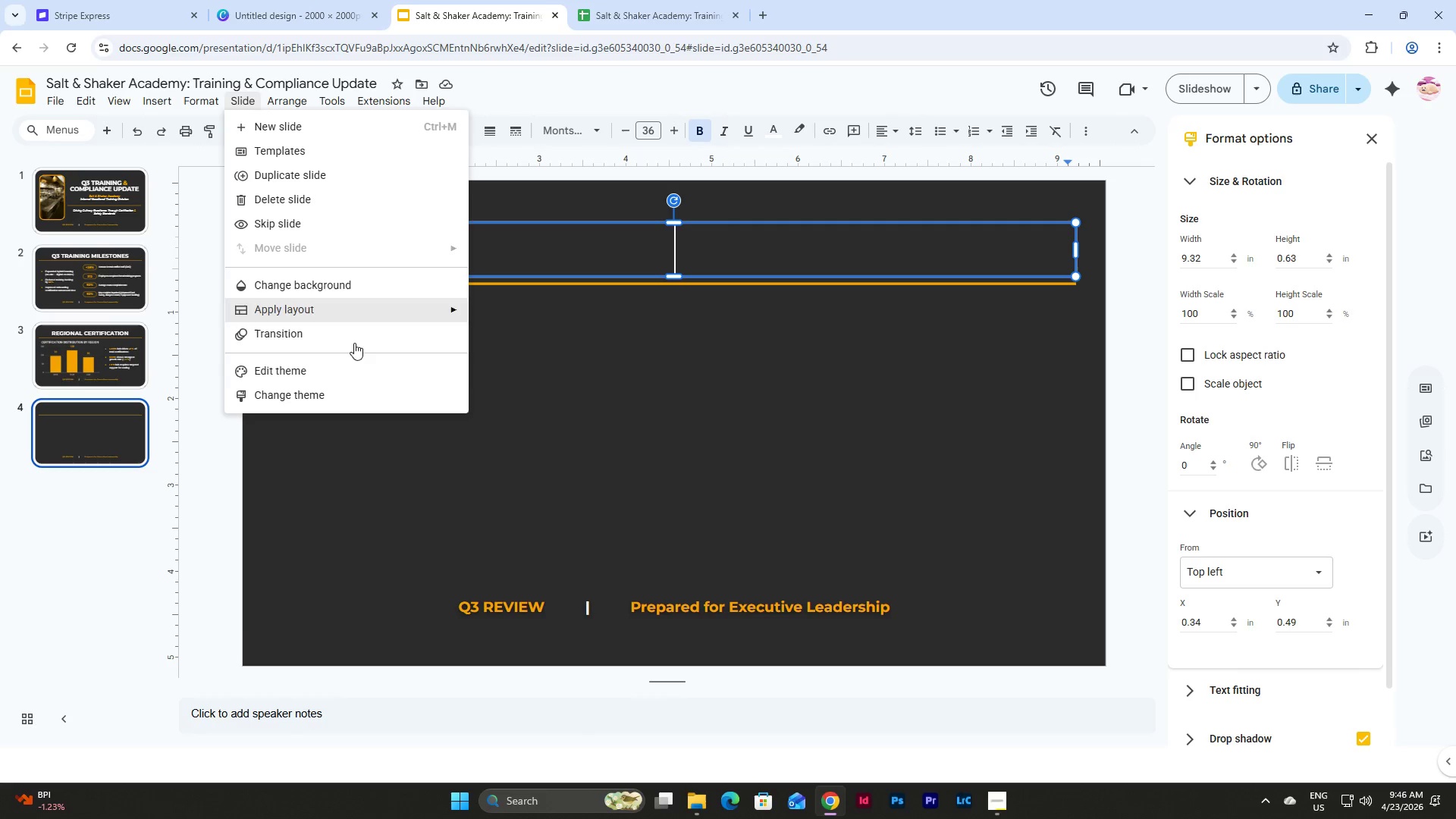 
left_click([353, 371])
 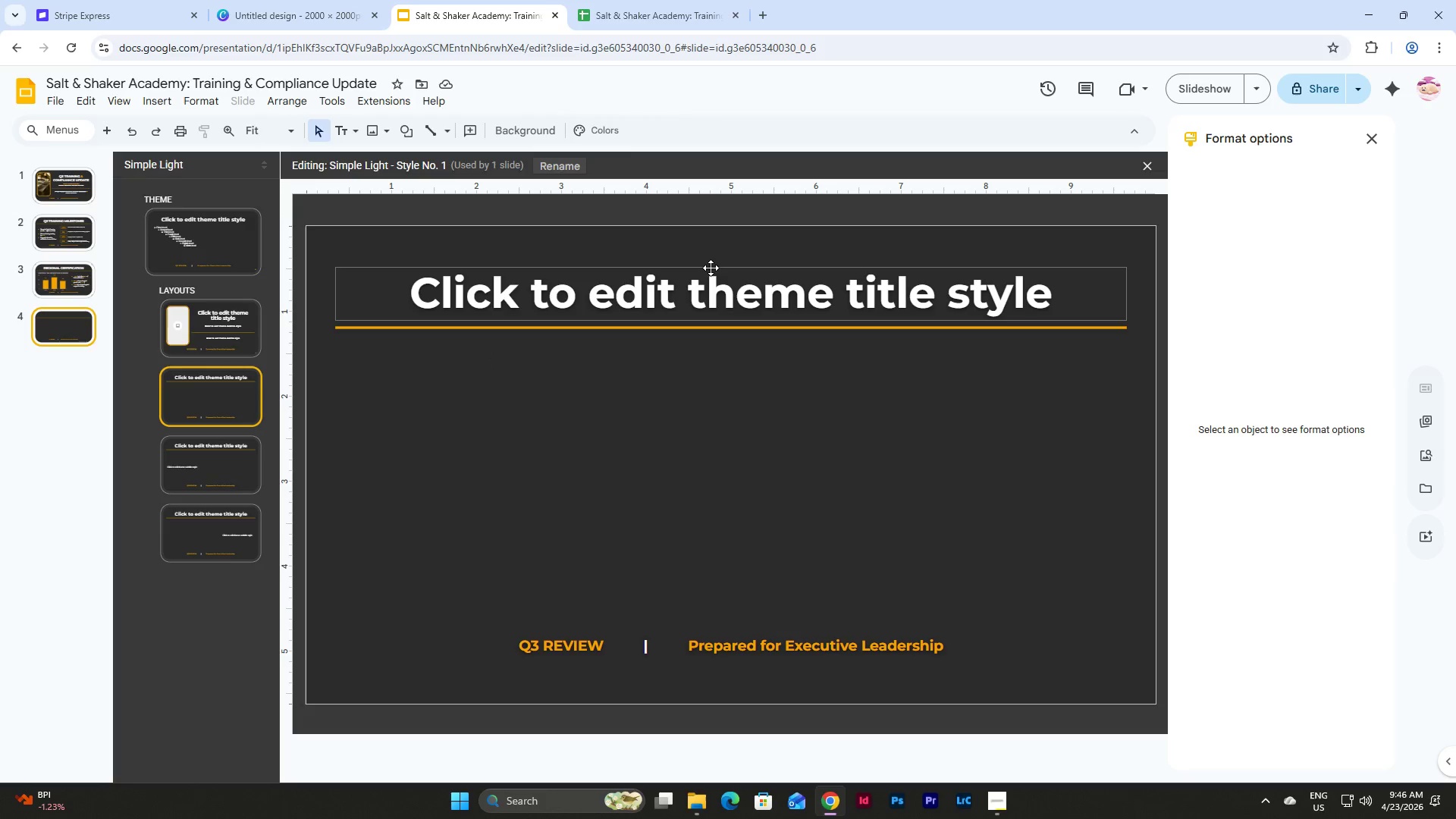 
left_click([711, 267])
 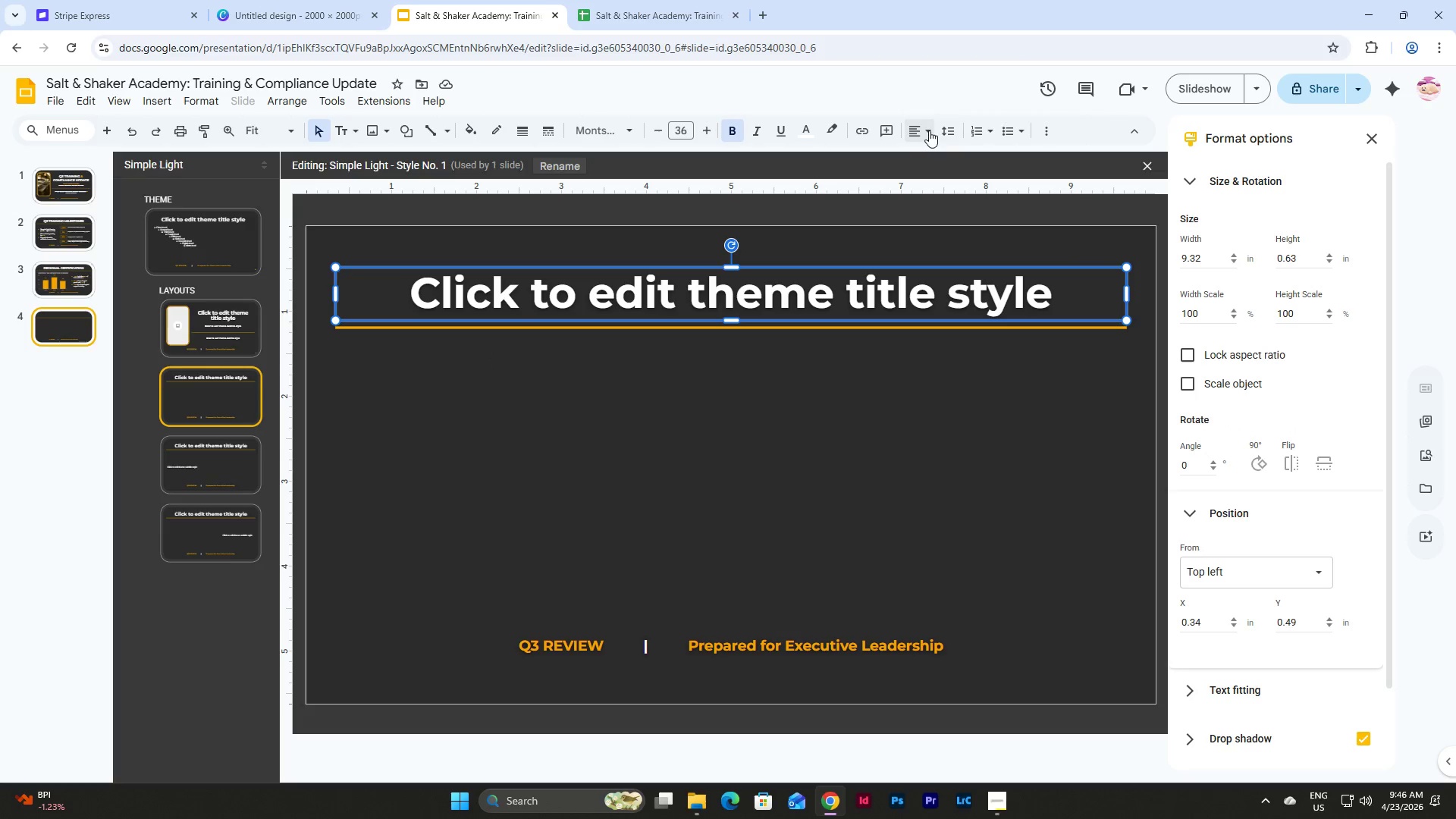 
left_click([940, 127])
 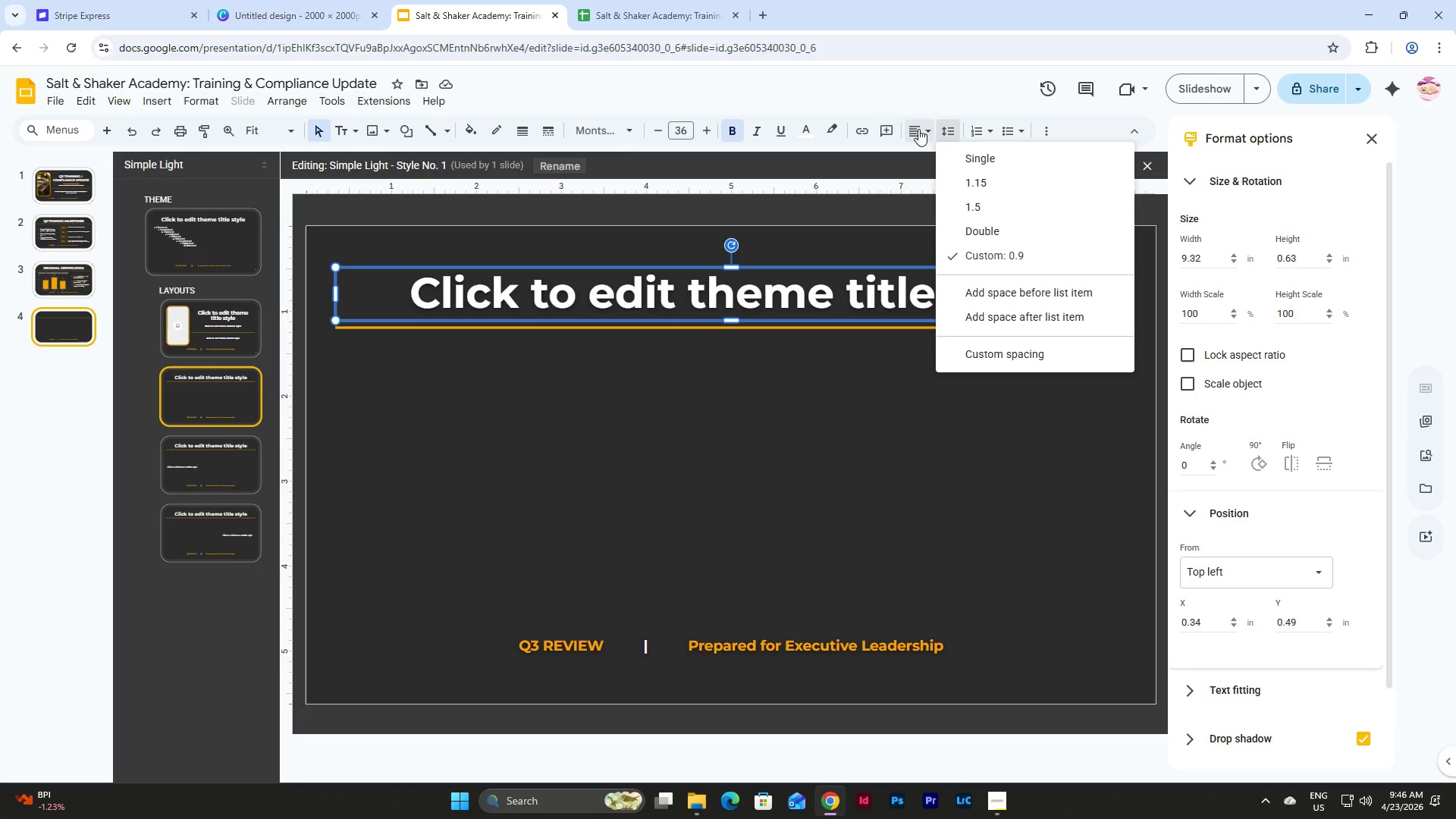 
left_click([913, 130])
 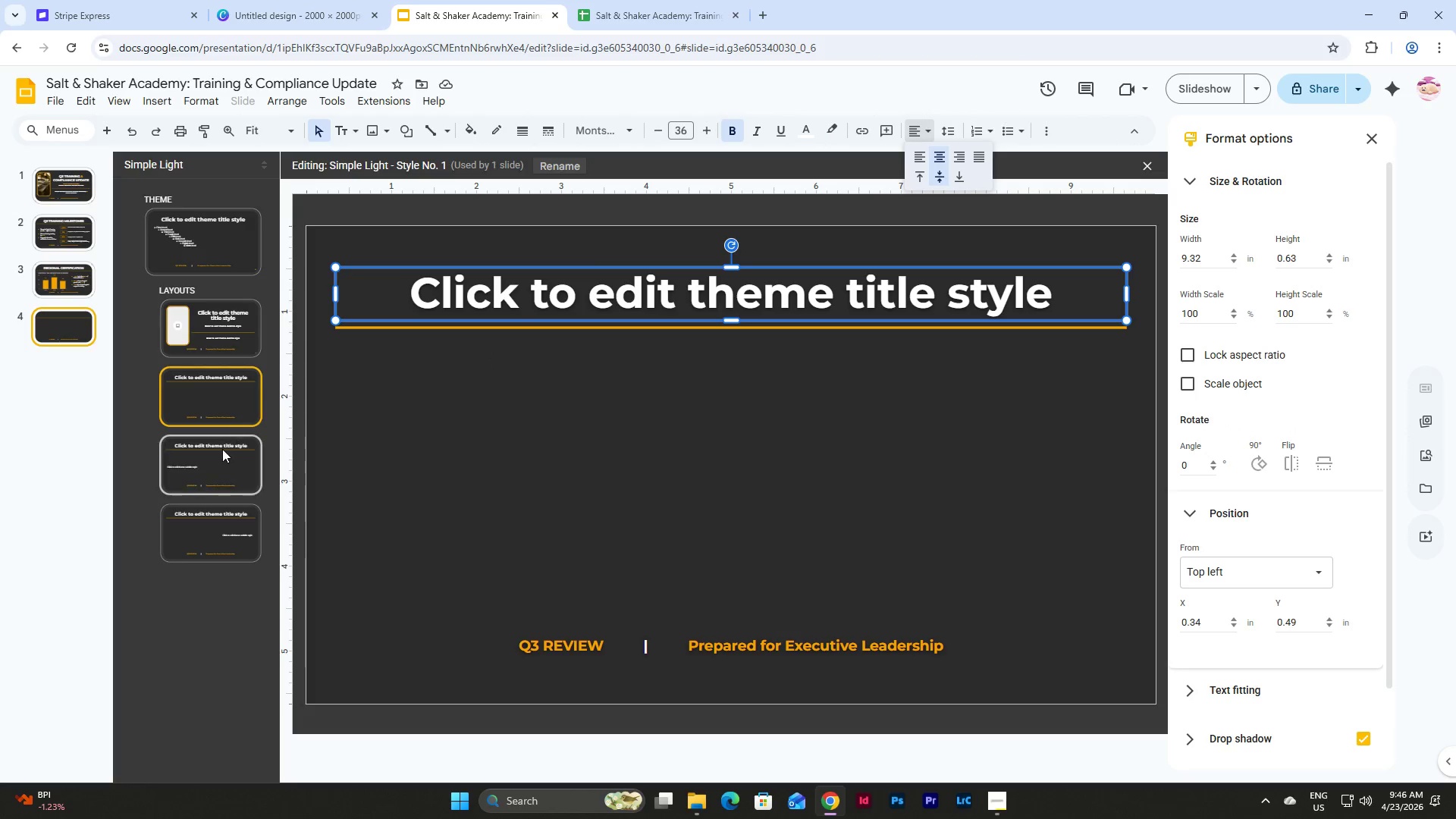 
left_click([221, 451])
 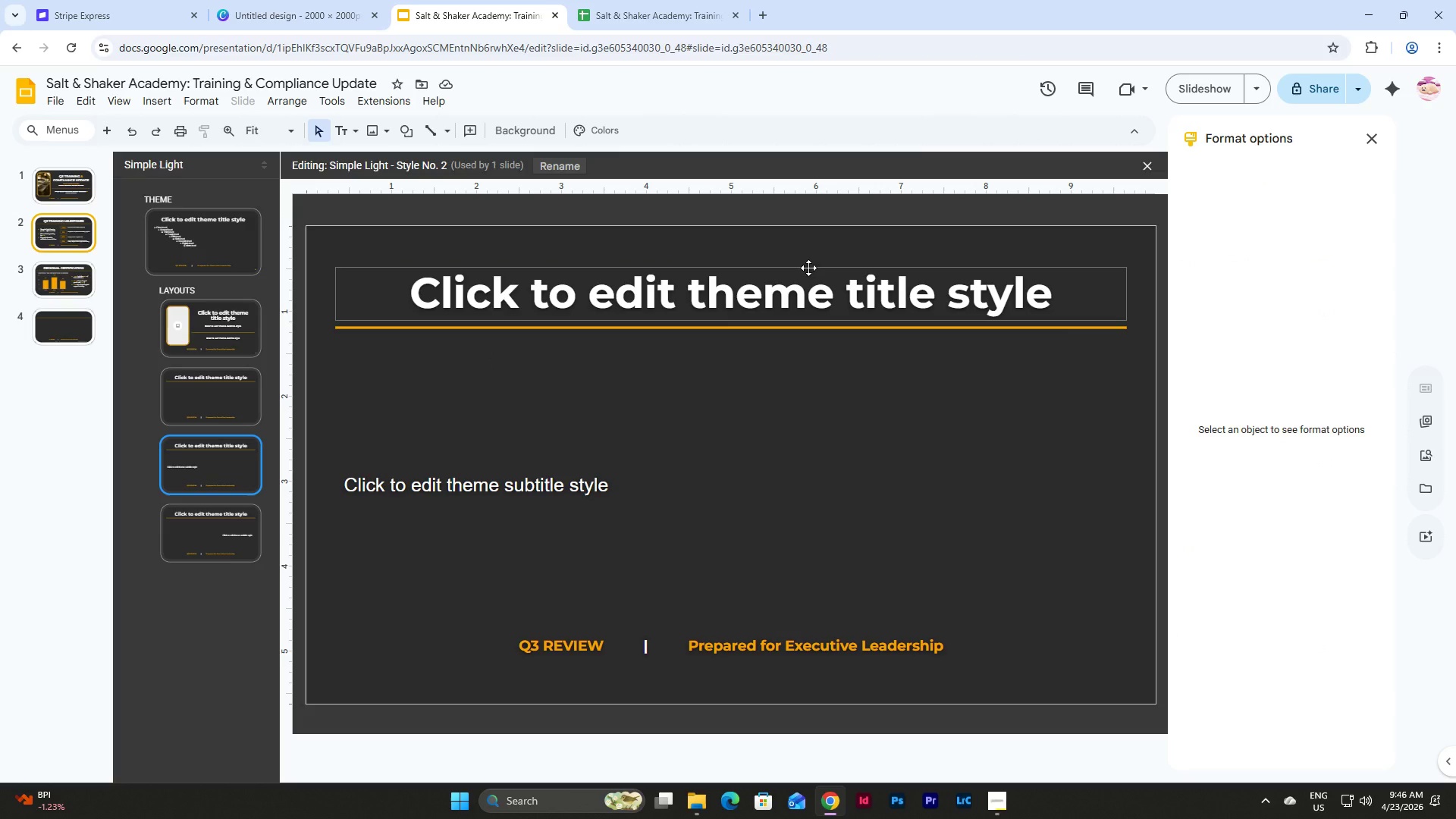 
left_click([808, 268])
 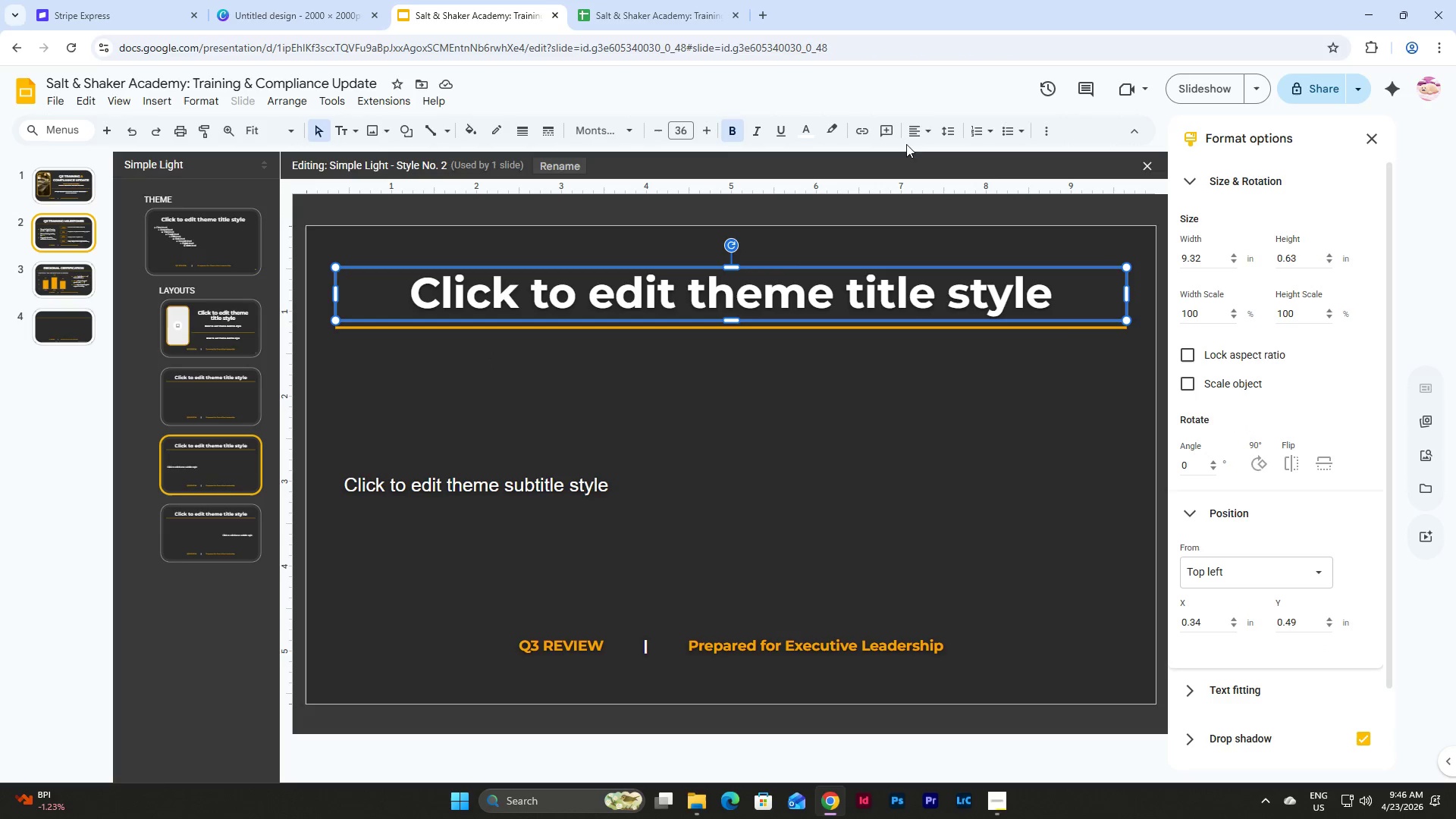 
left_click([921, 124])
 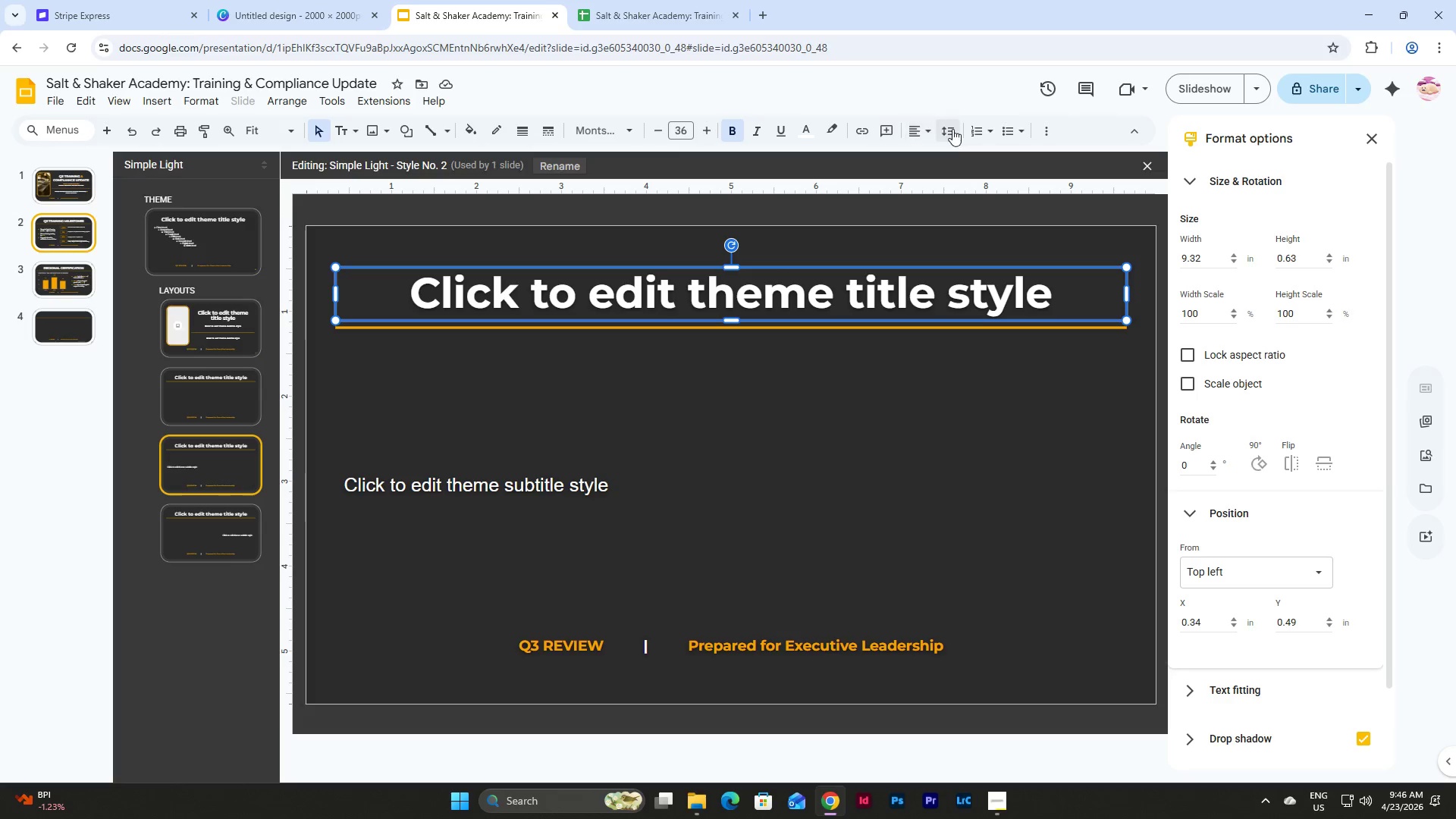 
double_click([952, 129])
 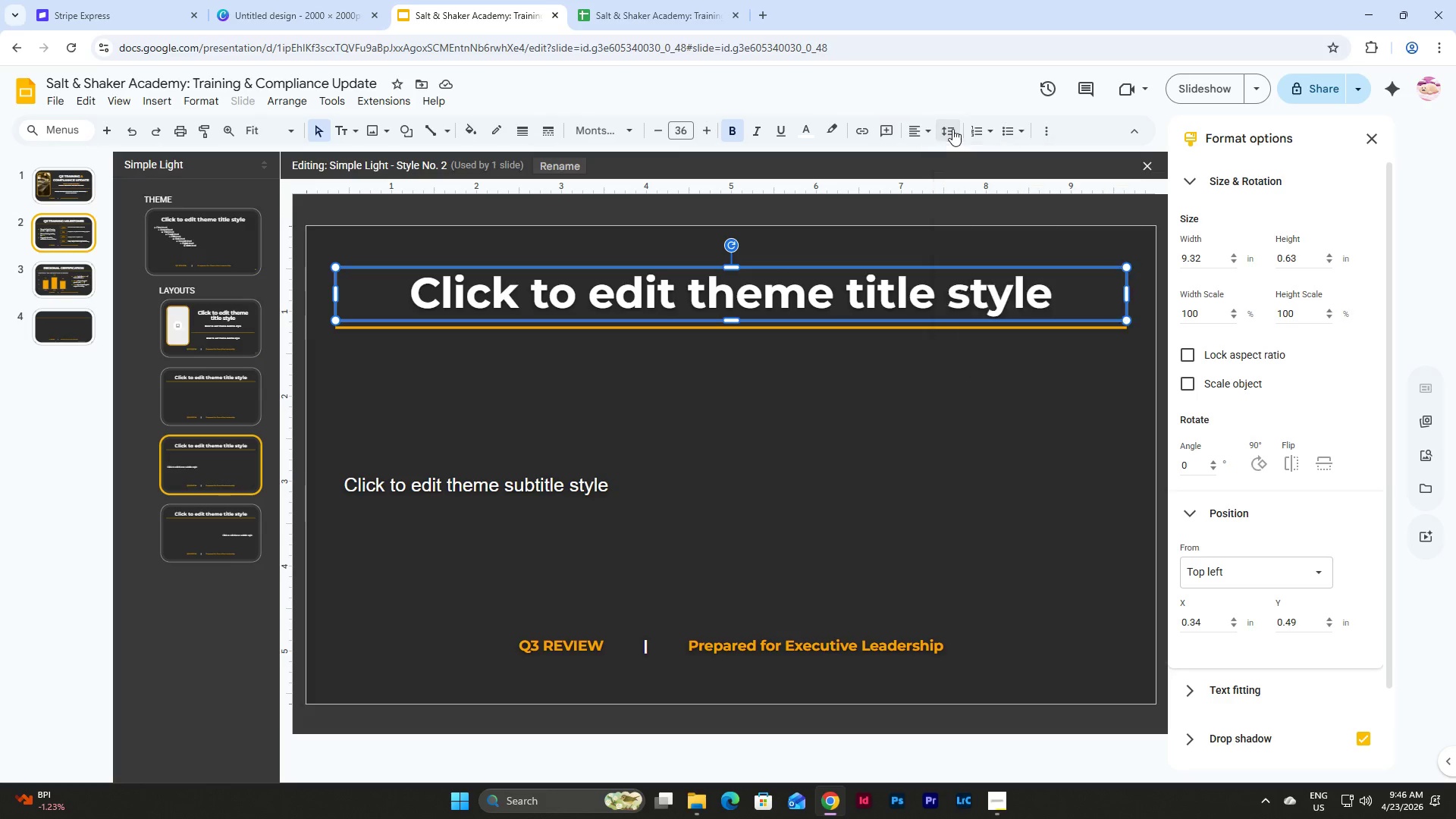 
left_click([952, 129])
 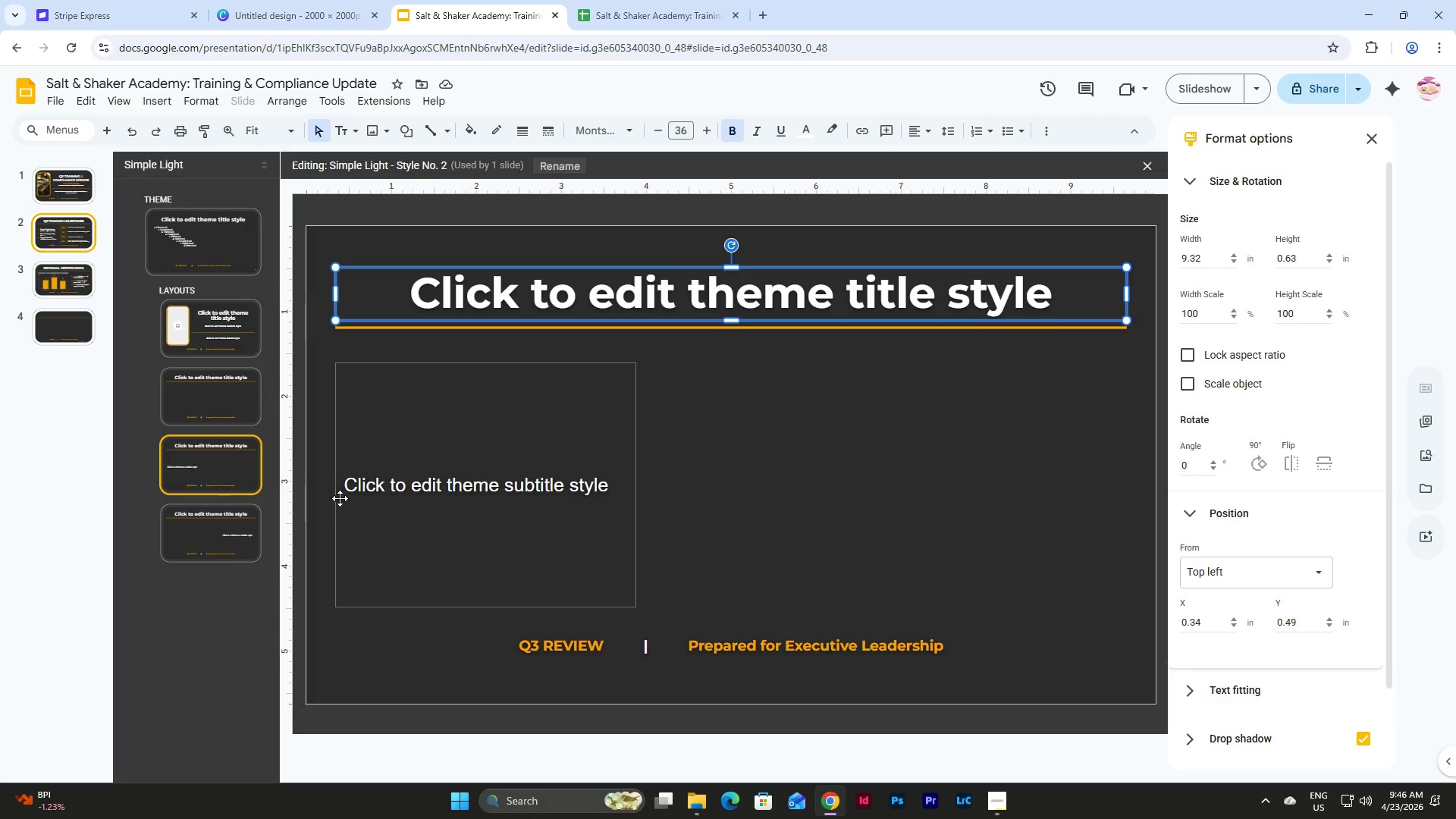 
left_click([190, 538])
 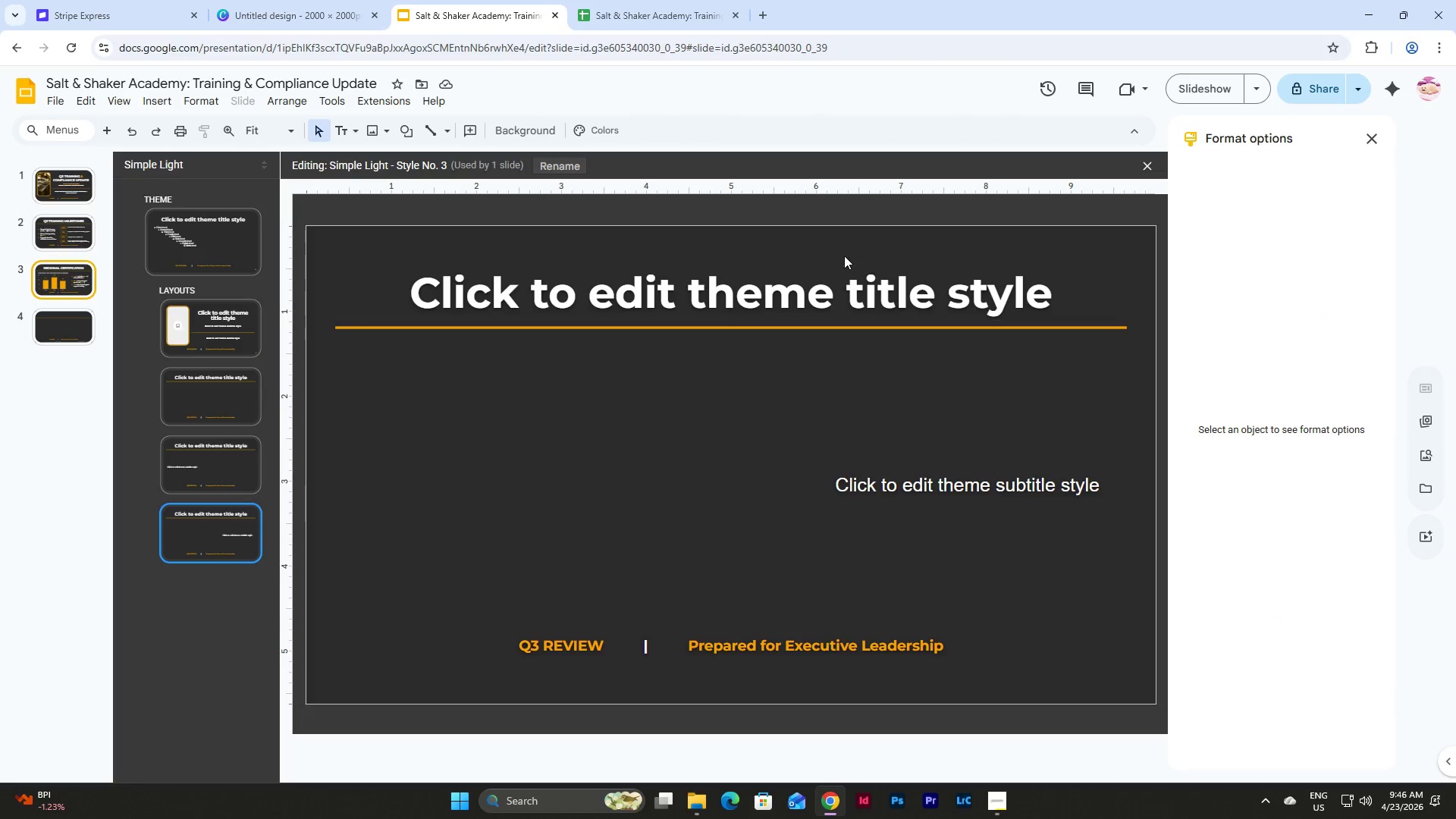 
left_click([846, 268])
 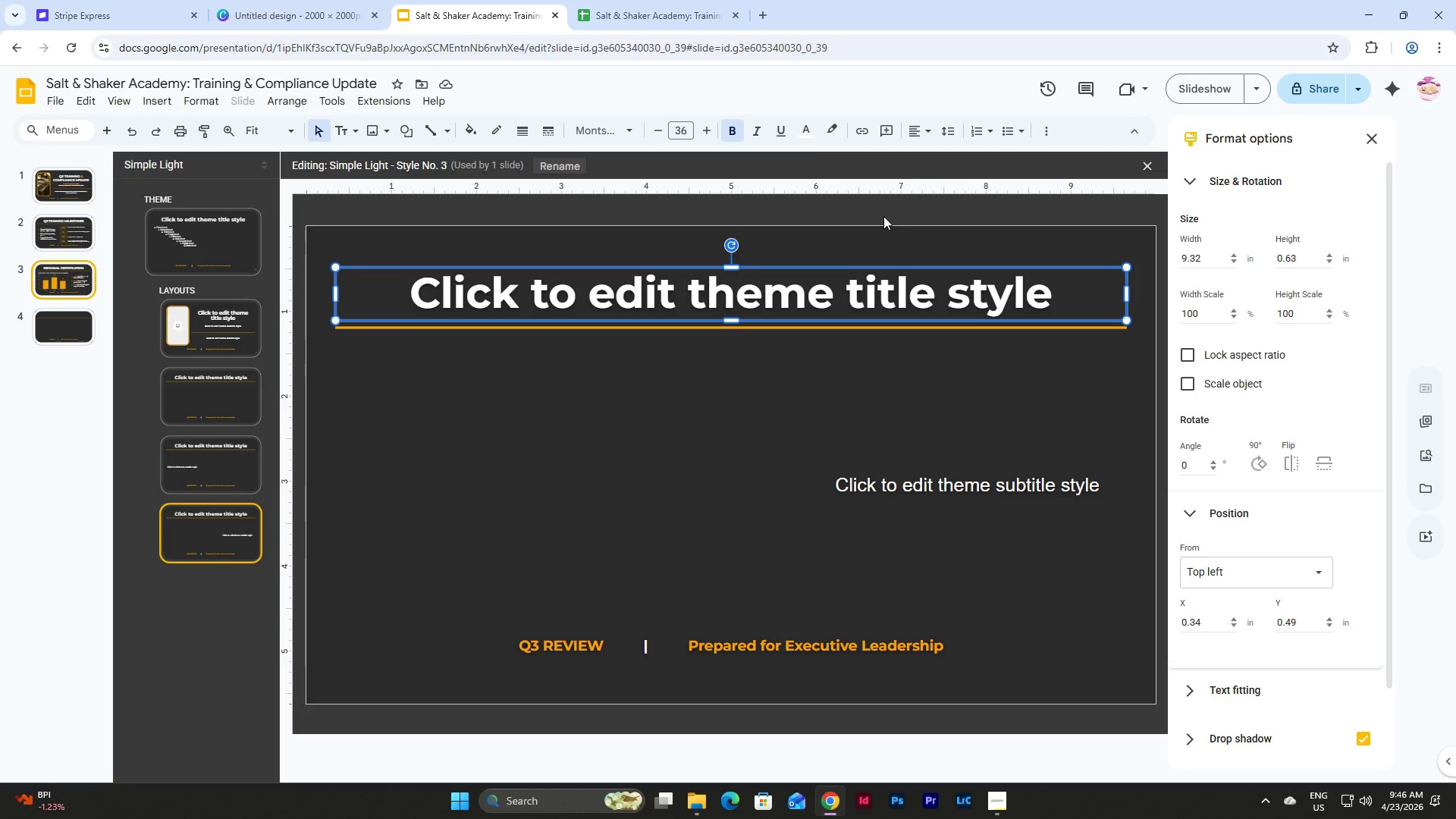 
double_click([912, 121])
 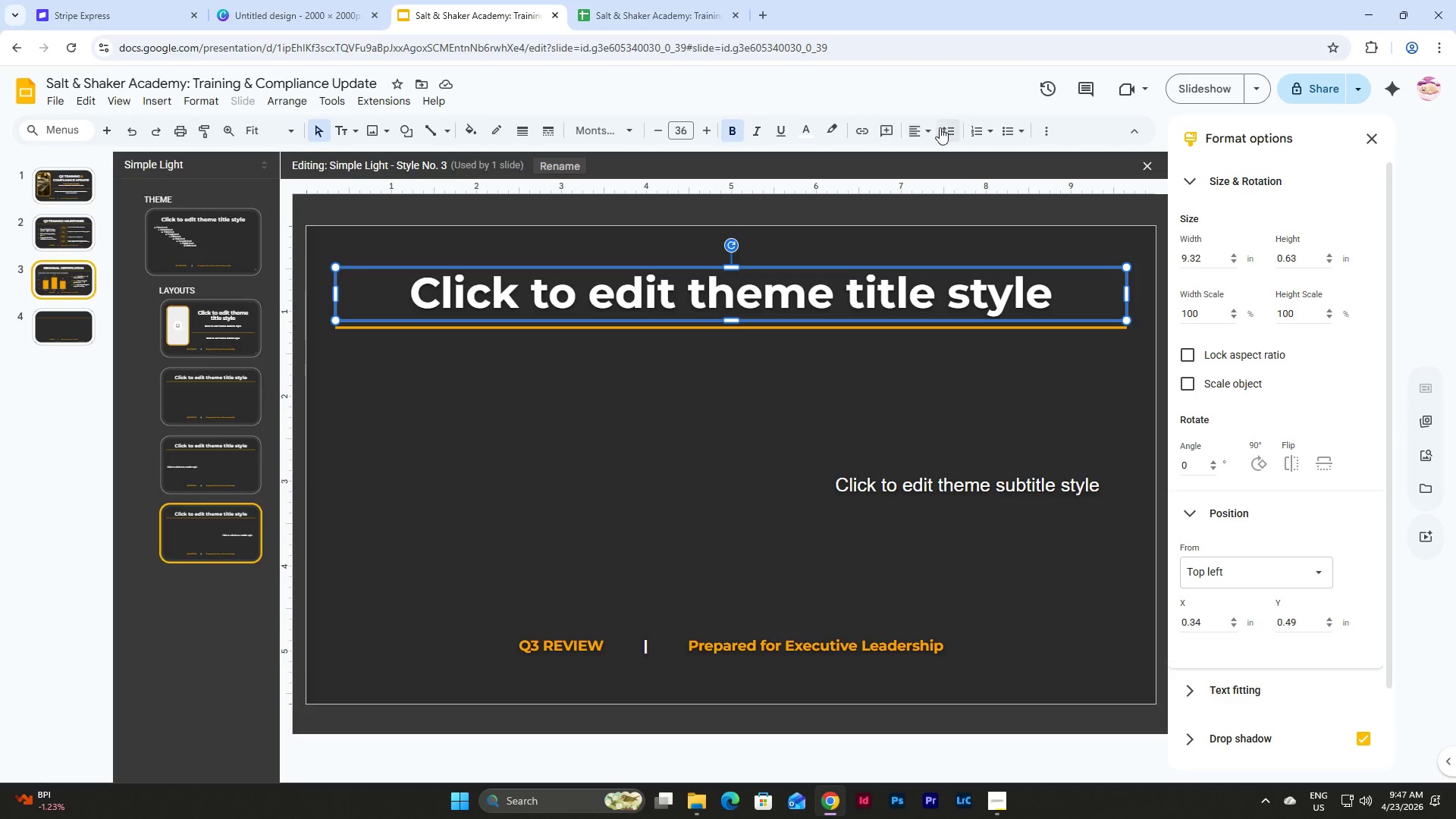 
triple_click([940, 127])
 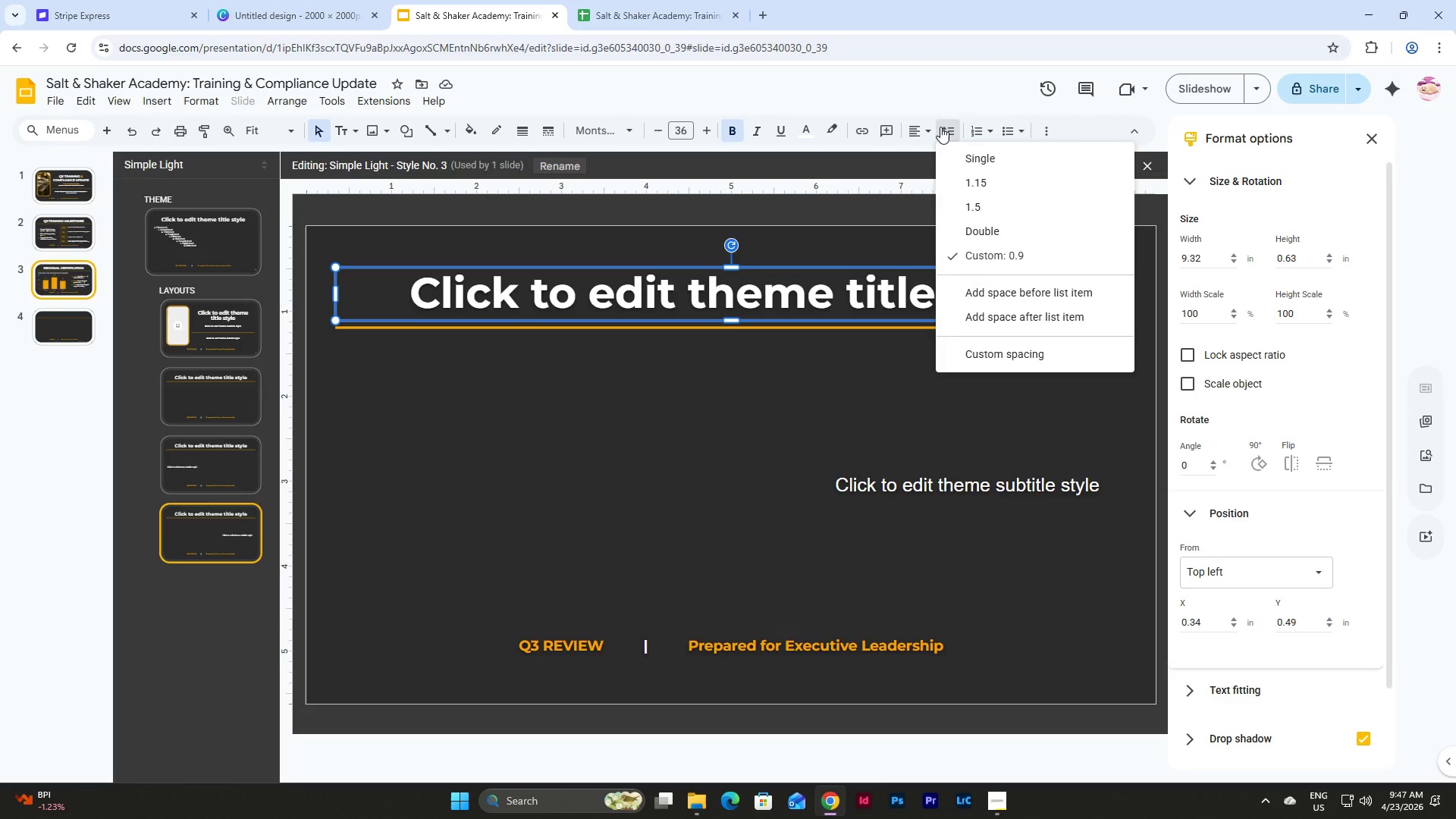 
left_click([940, 127])
 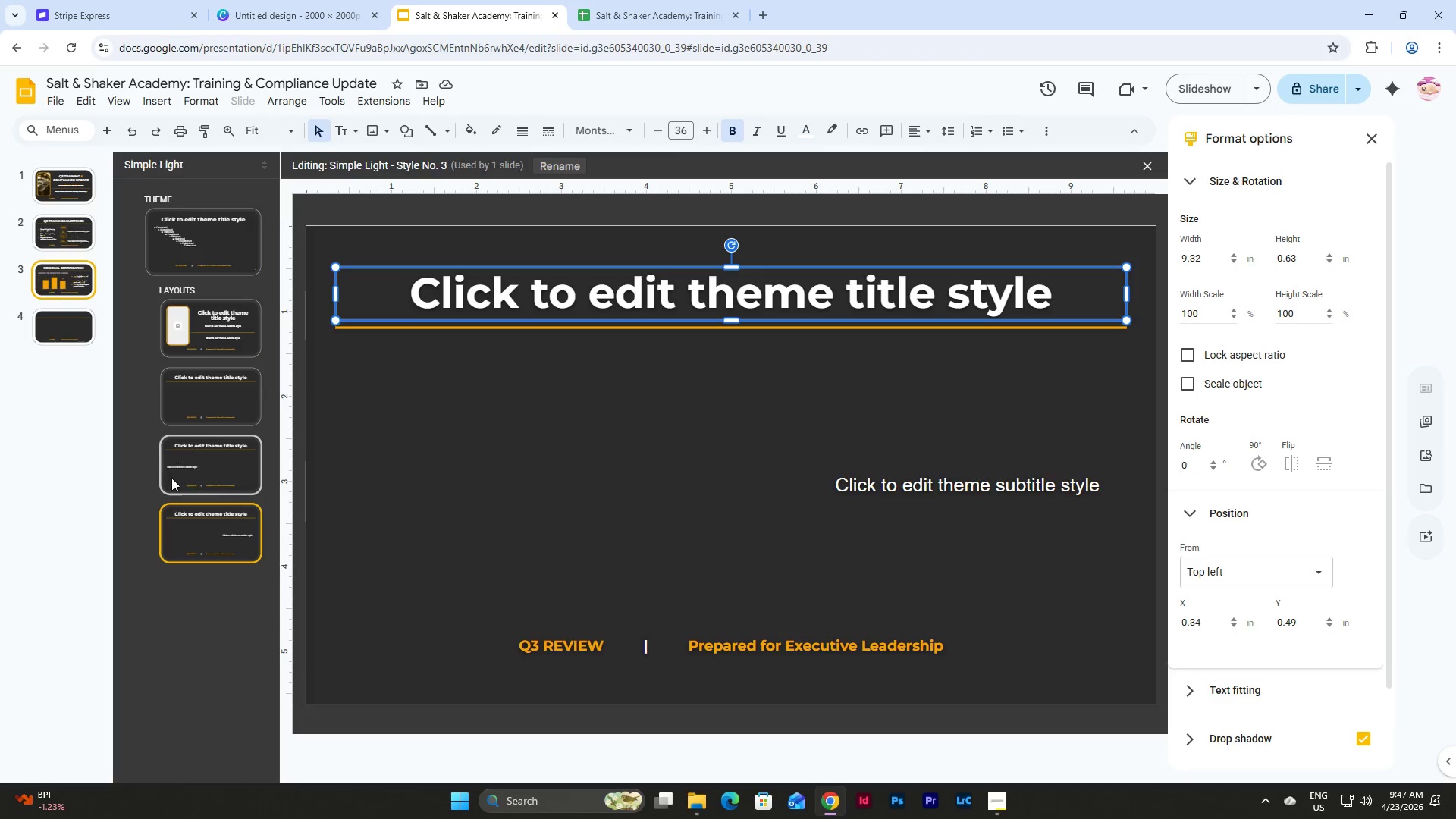 
left_click([65, 323])
 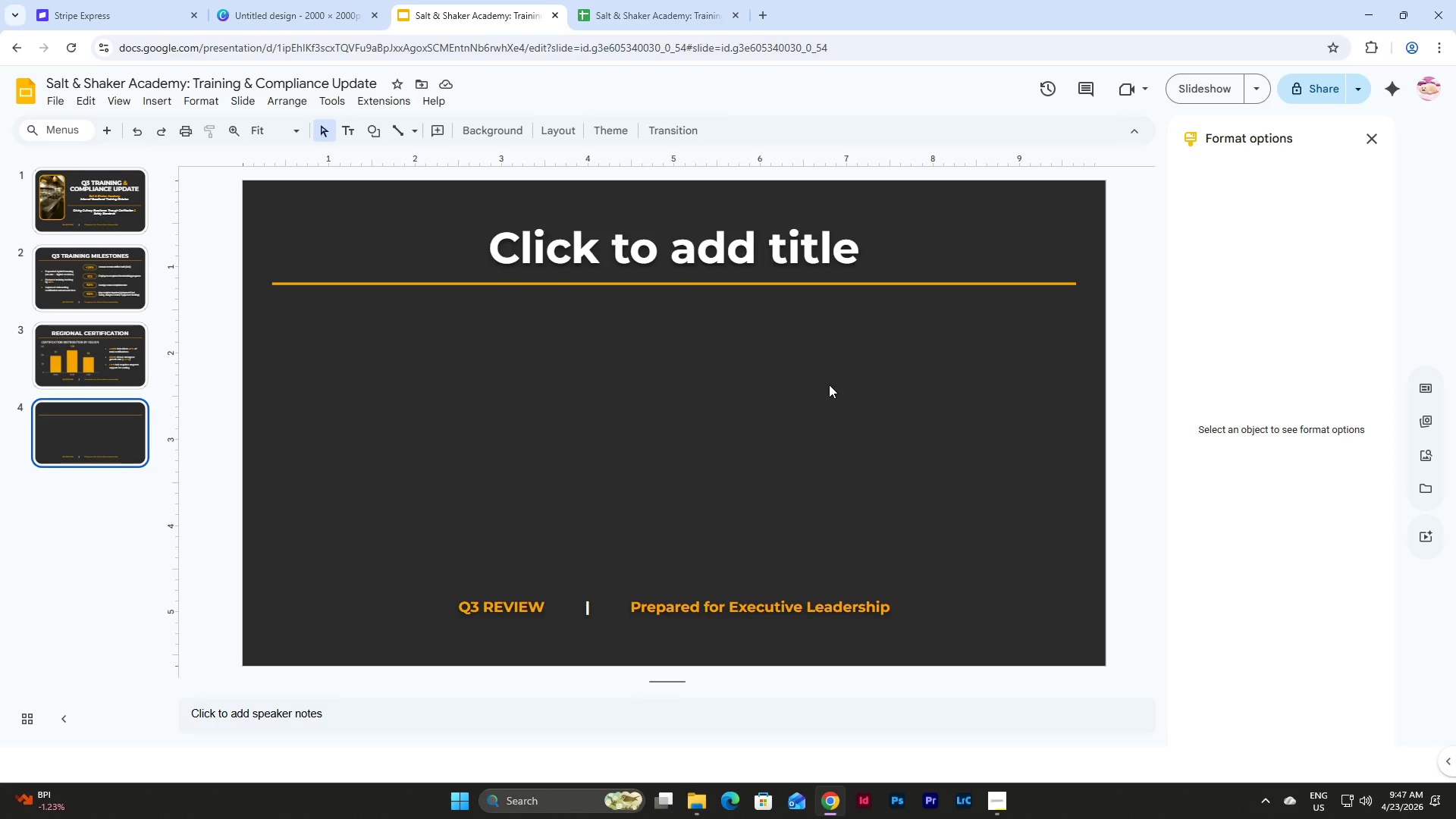 
wait(26.52)
 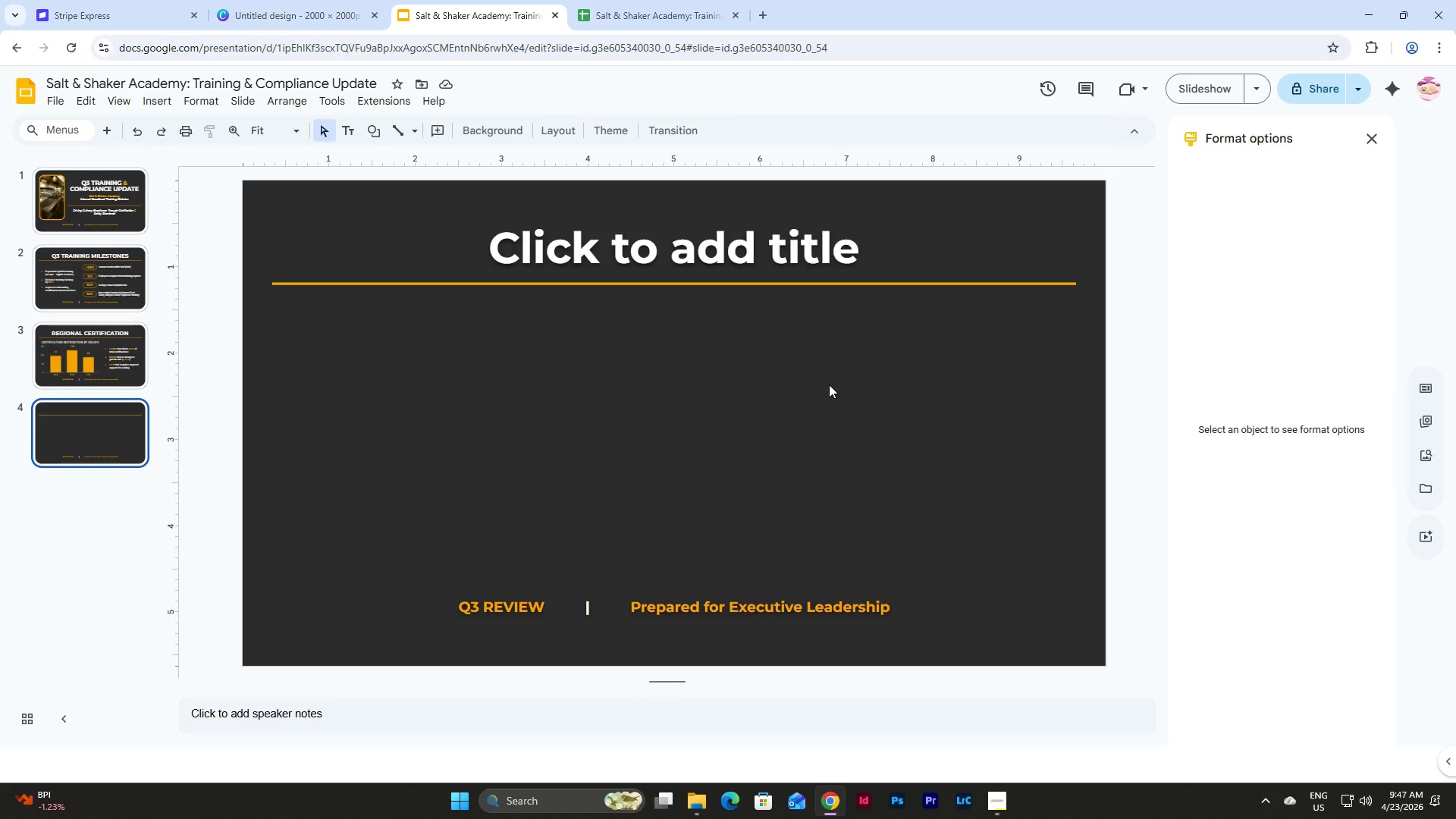 
left_click([669, 338])
 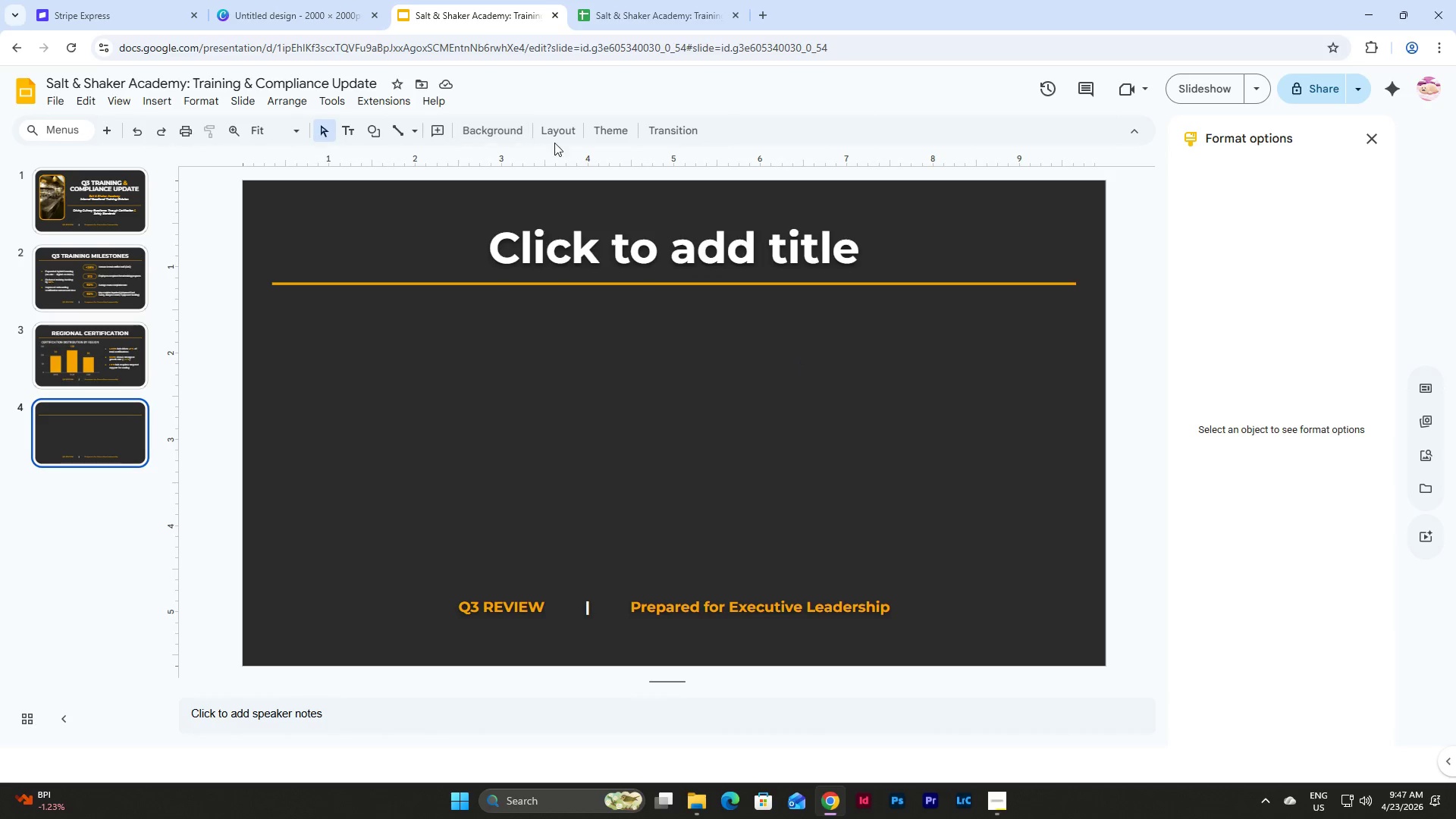 
left_click([554, 135])
 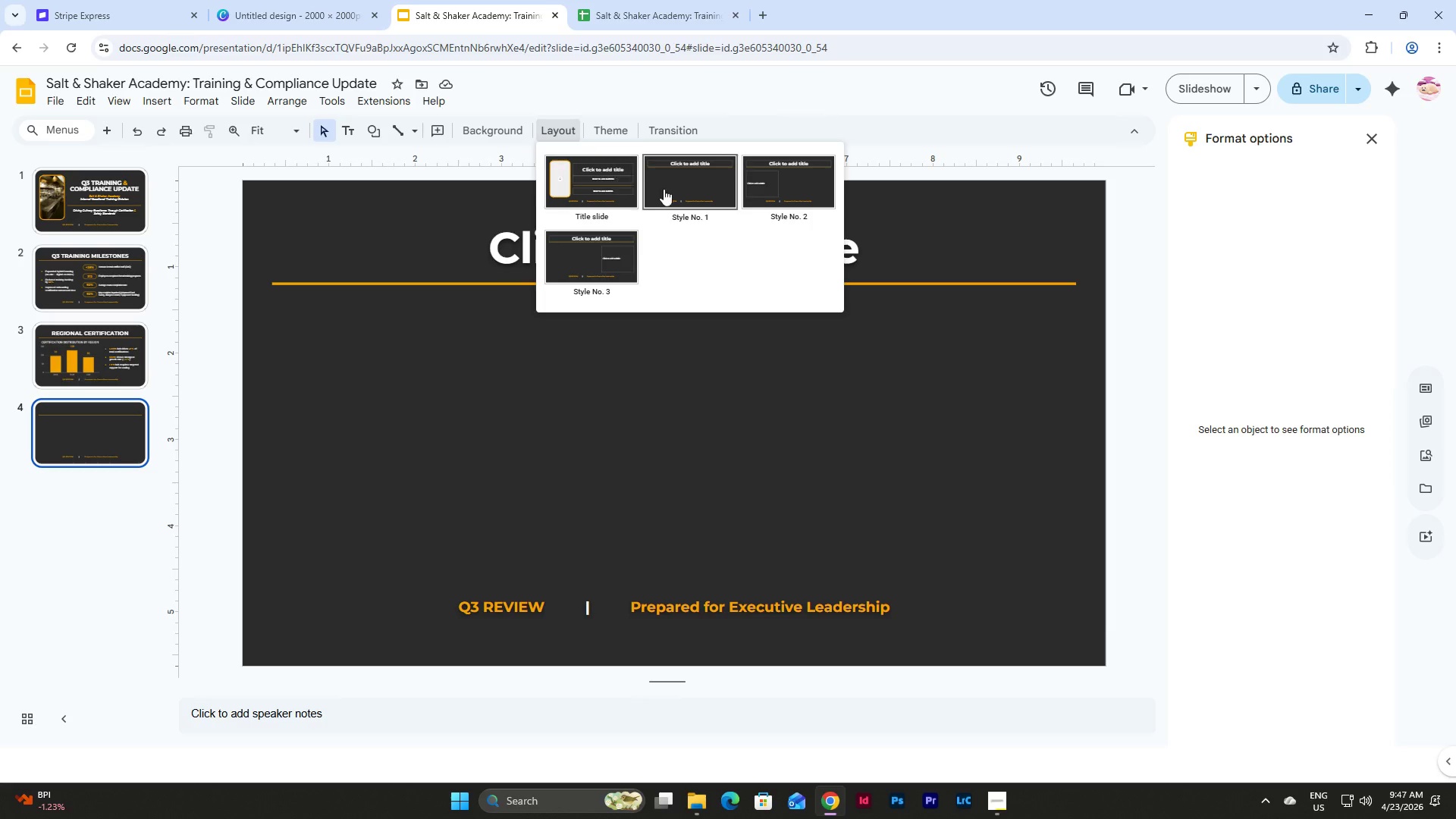 
left_click([810, 188])
 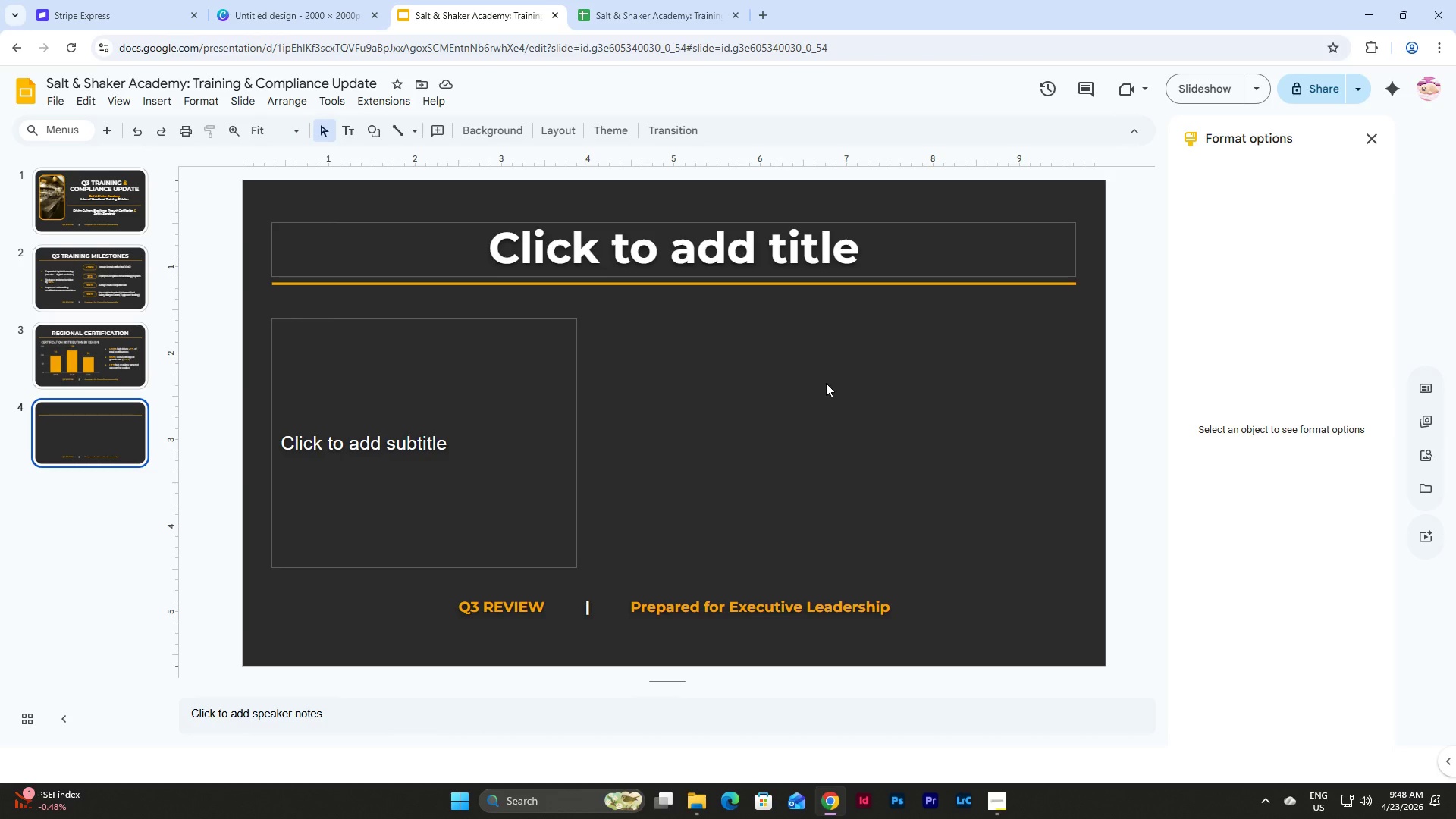 
wait(40.89)
 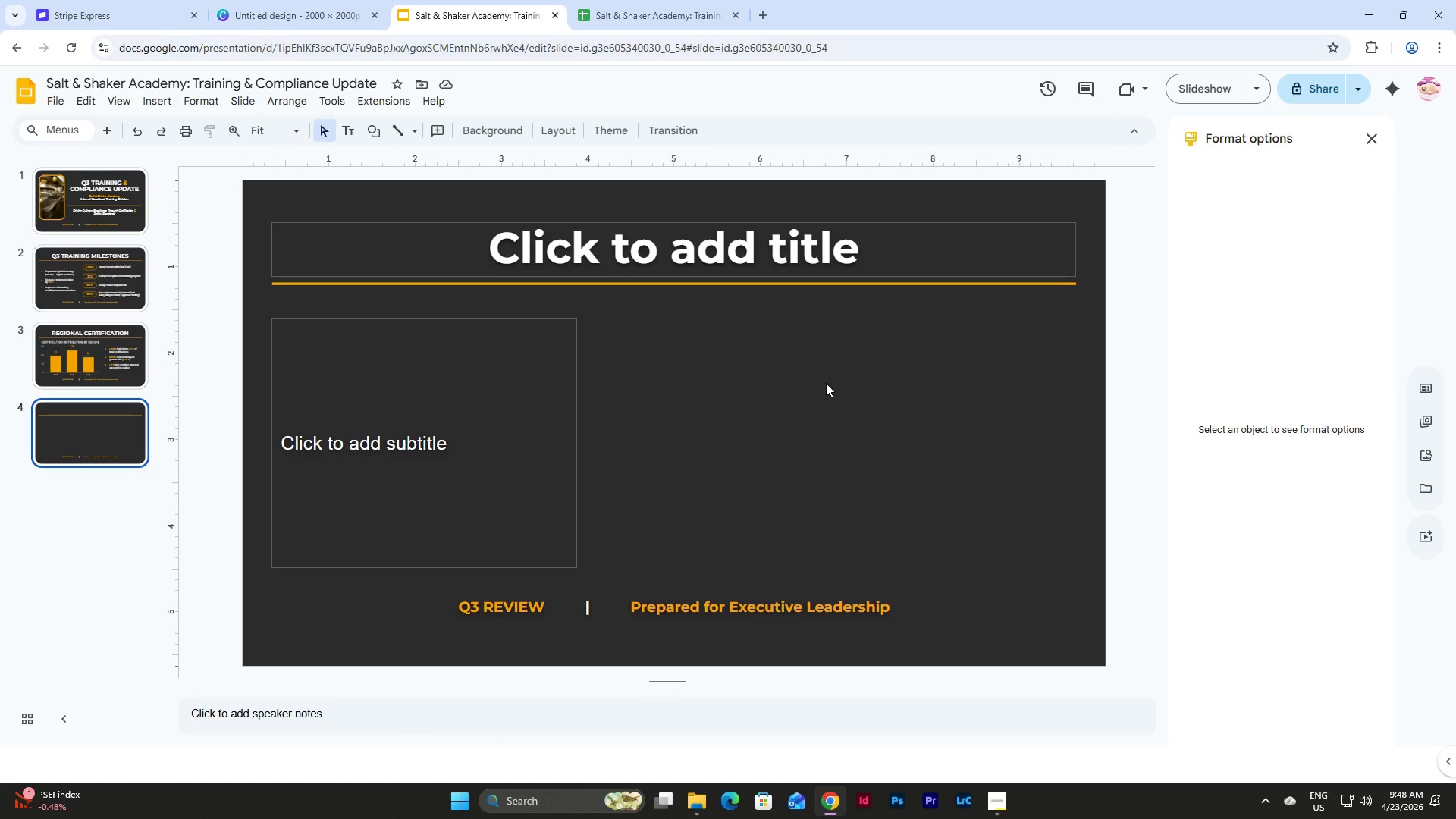 
left_click([780, 249])
 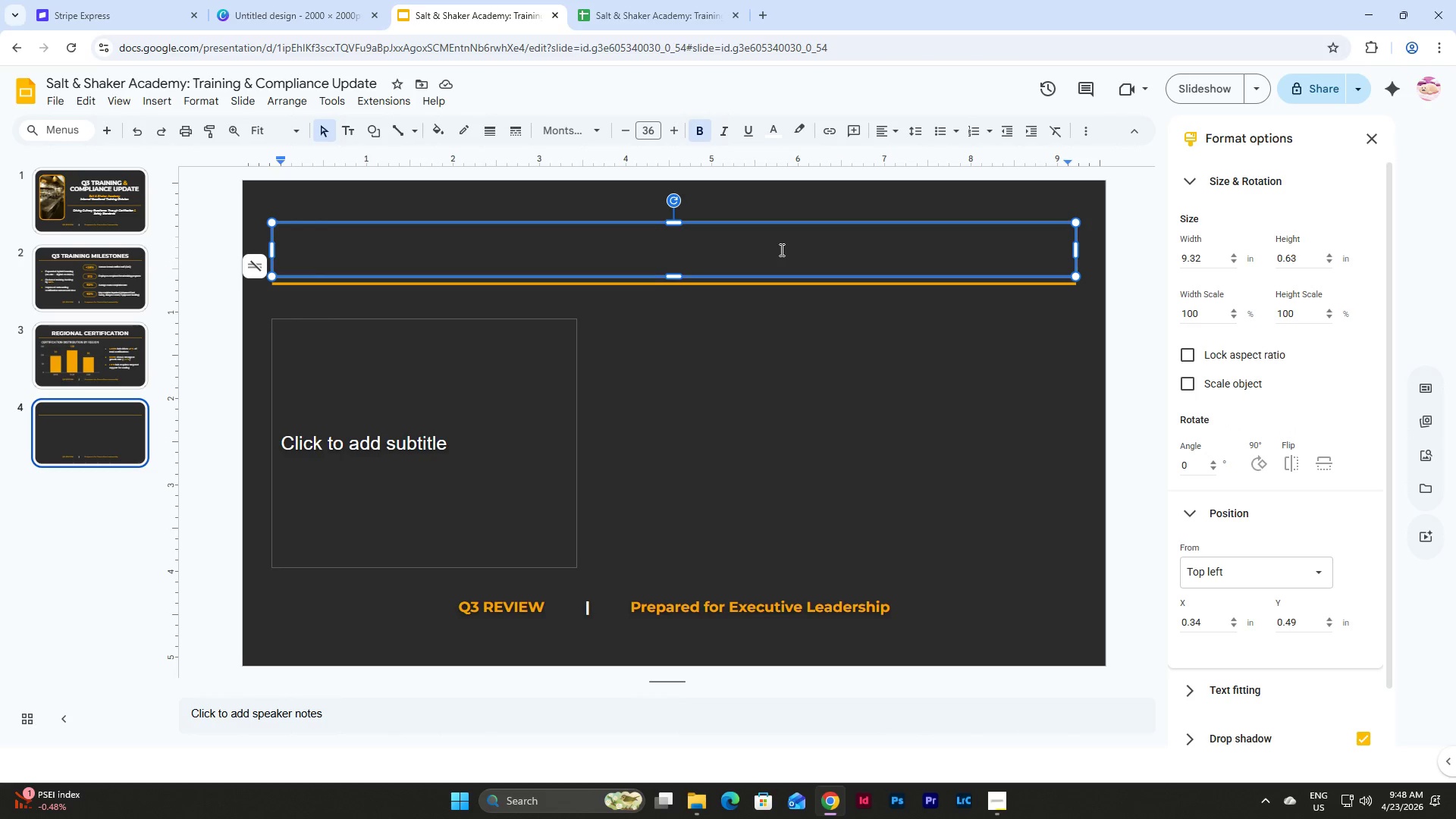 
wait(11.19)
 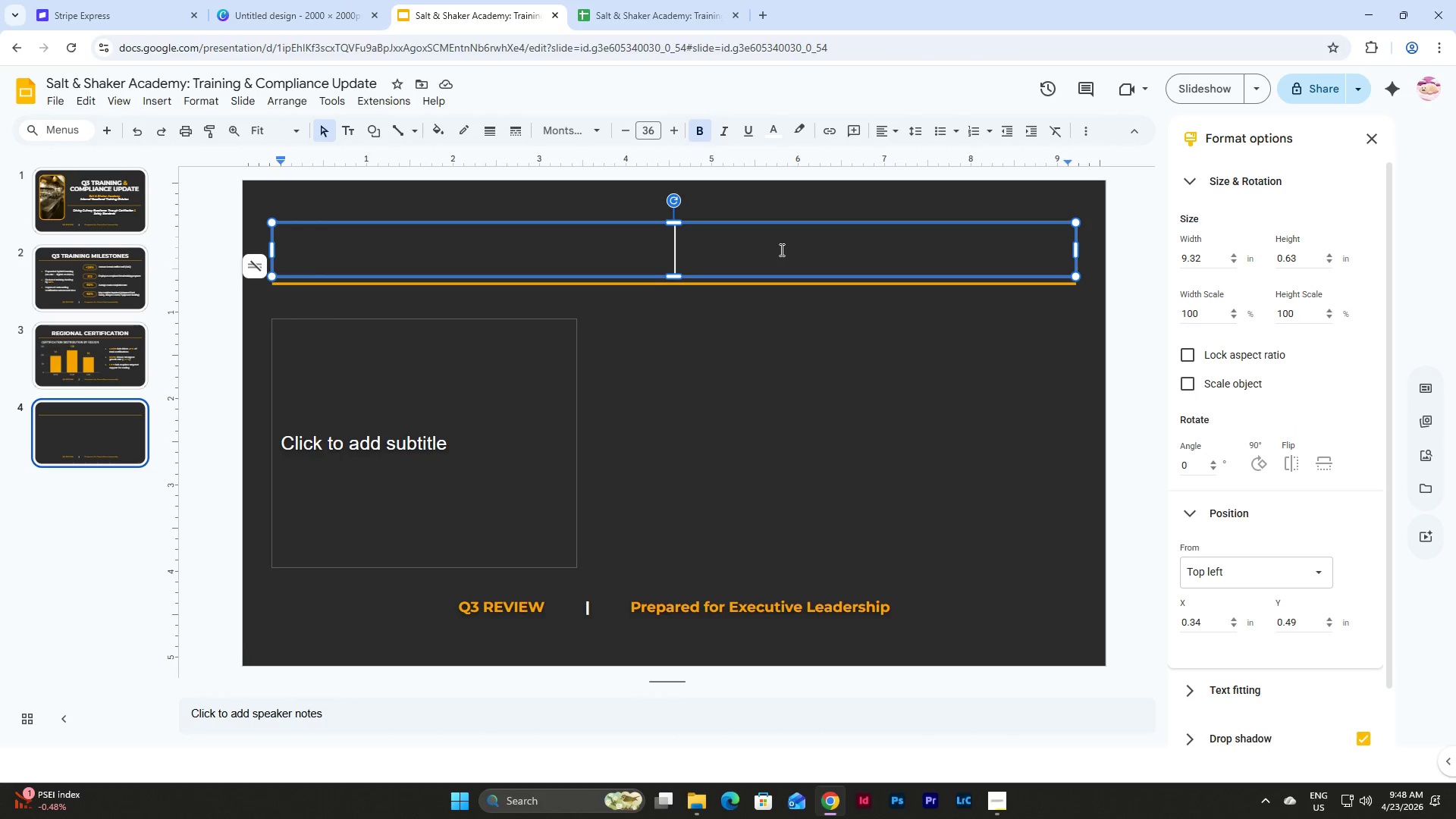 
type(CERTIFICATION BREAKDOWN)
 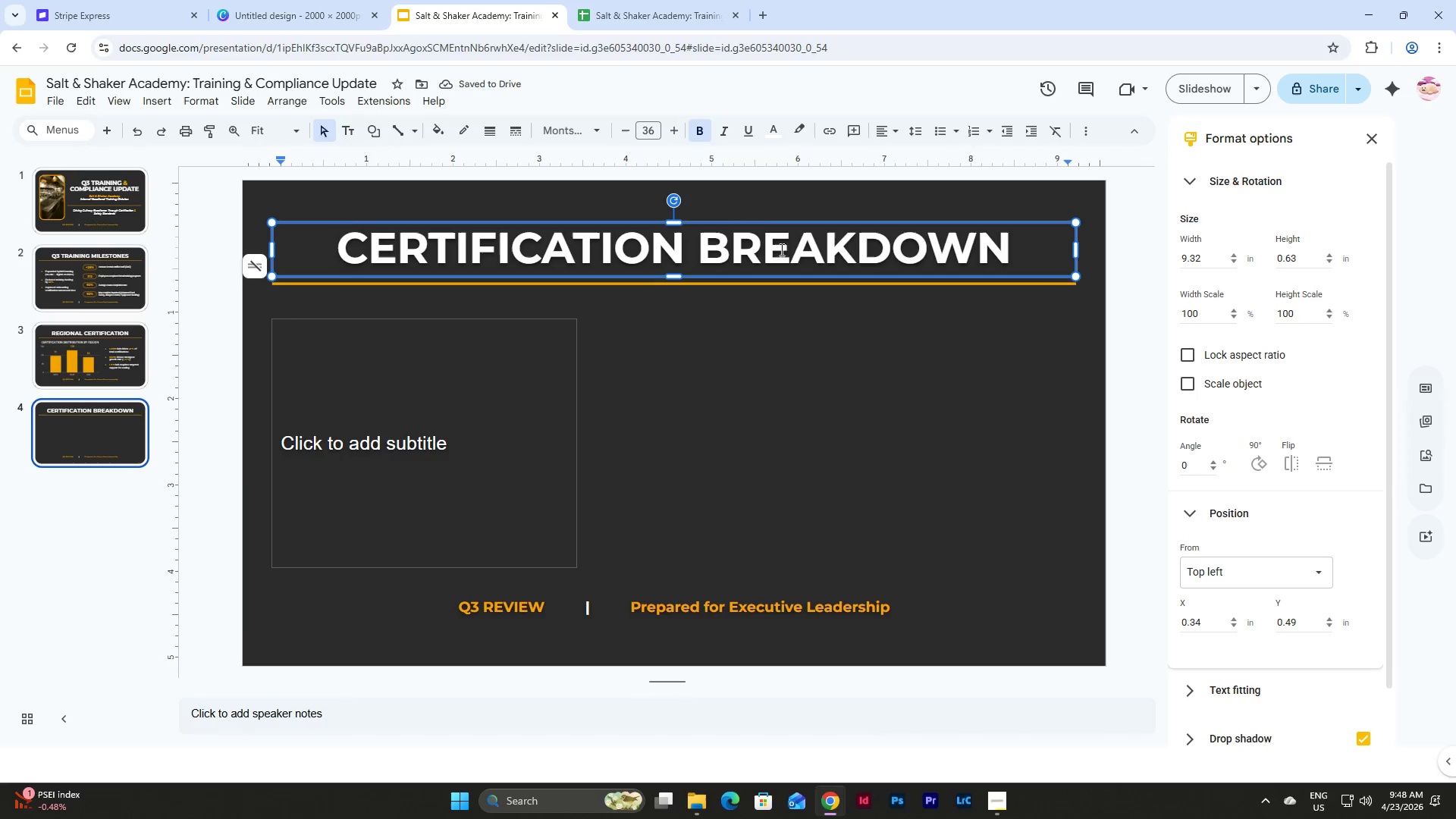 
left_click([1002, 796])